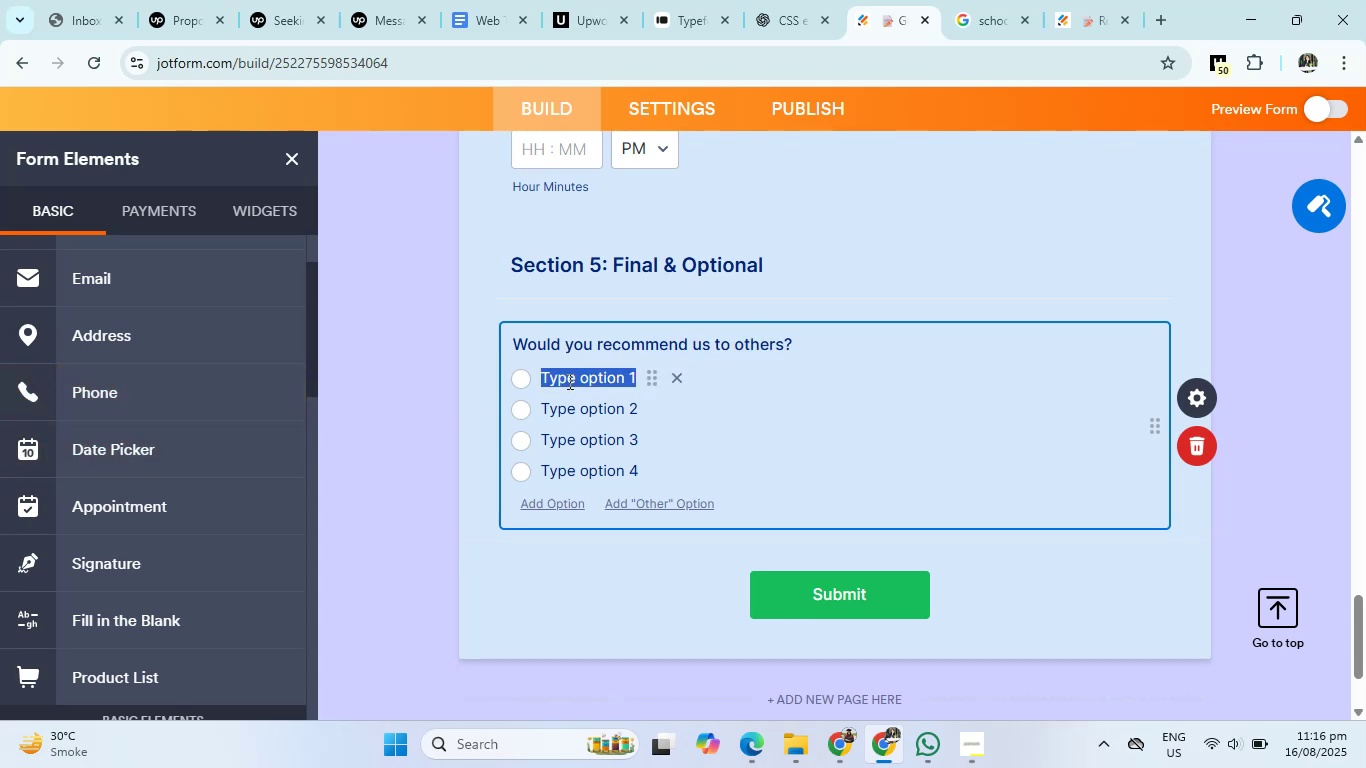 
key(Backspace)
type(Yes)
 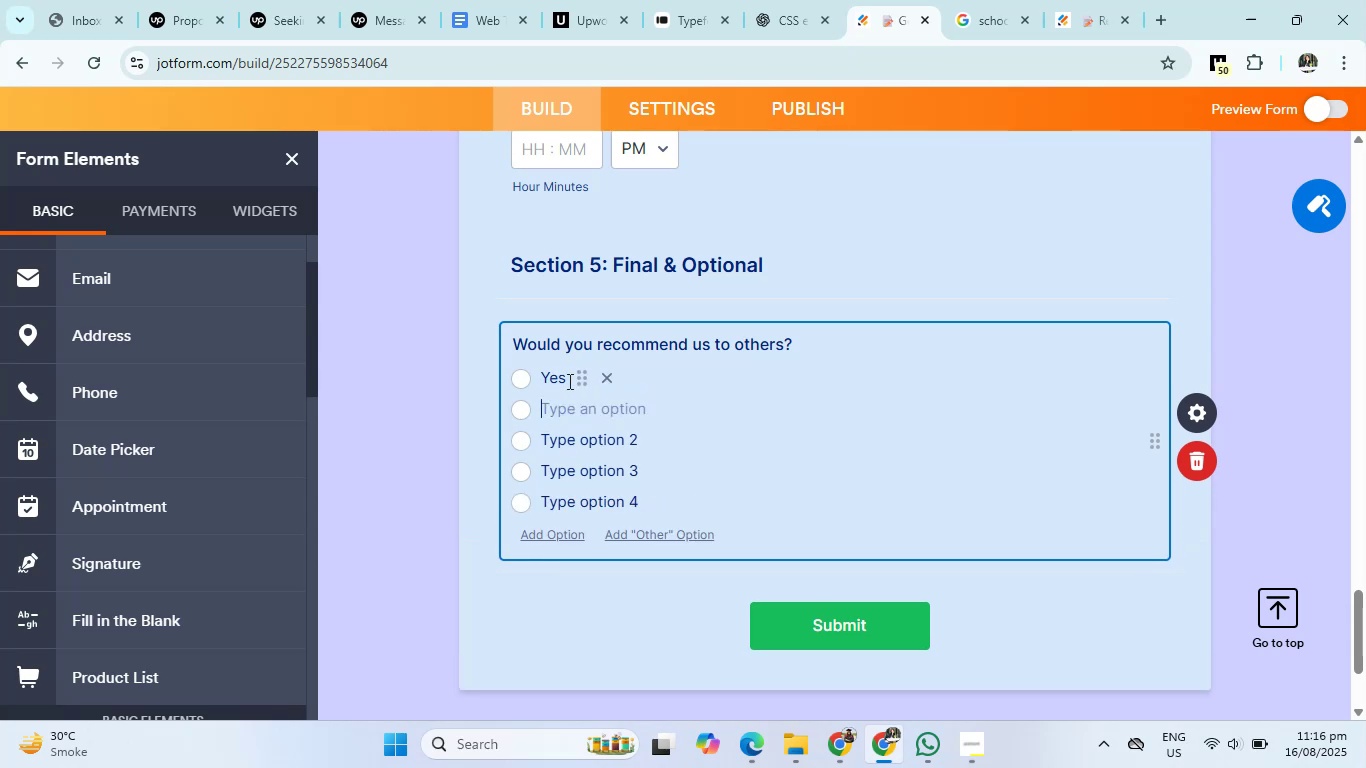 
 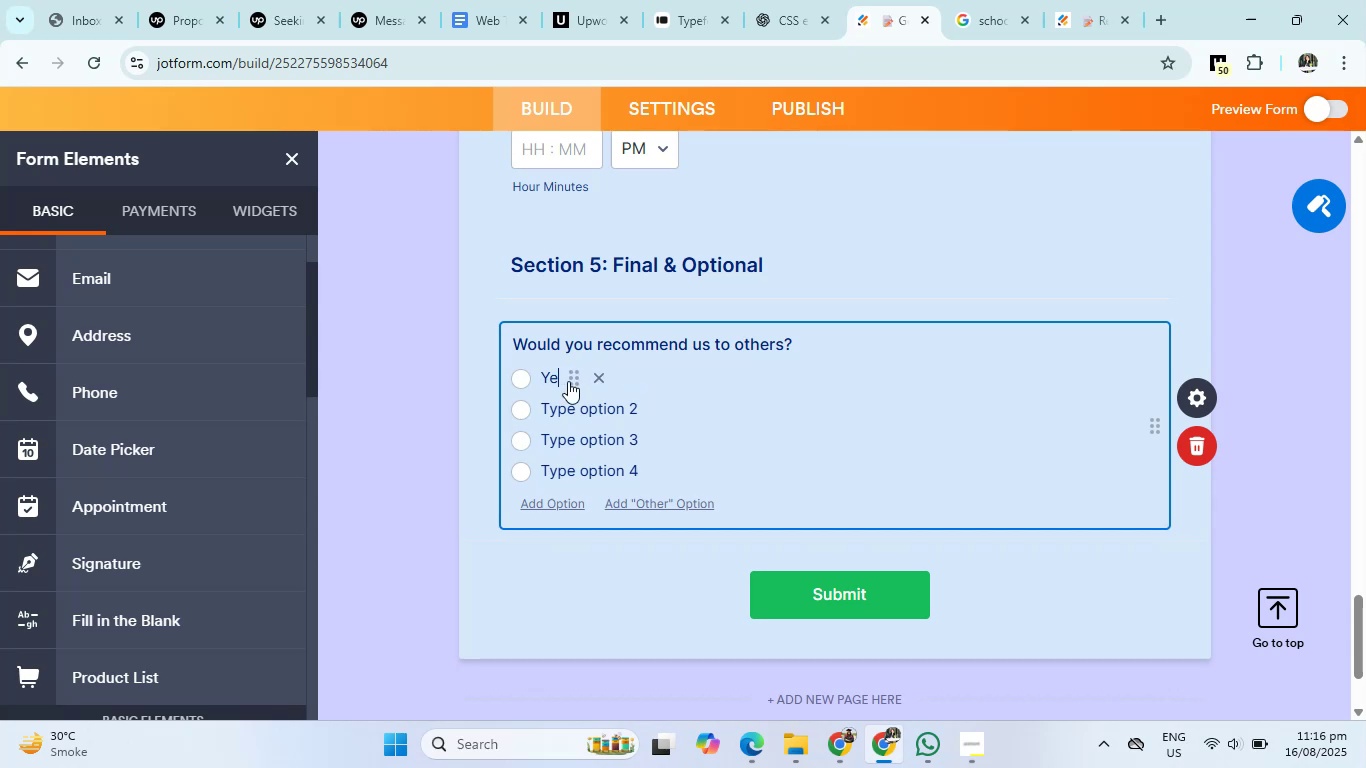 
key(Enter)
 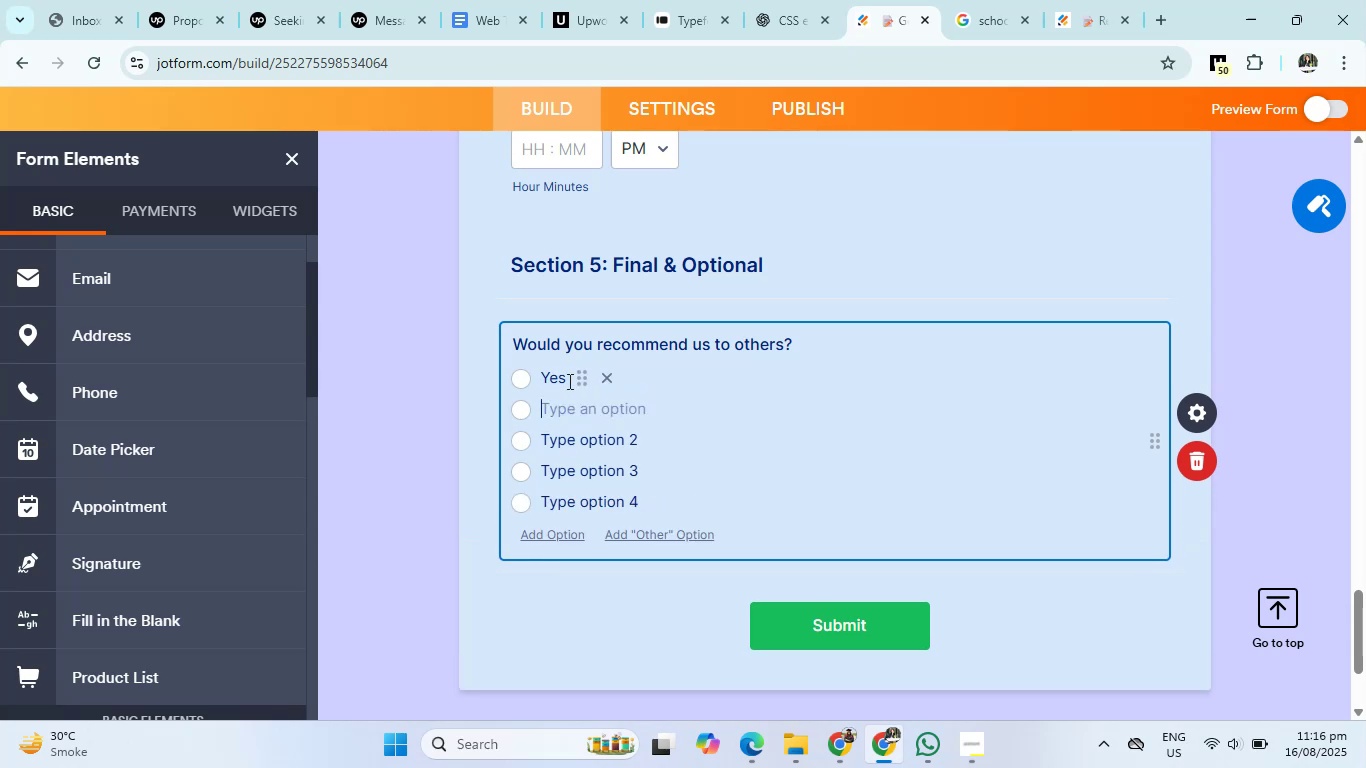 
type(No)
 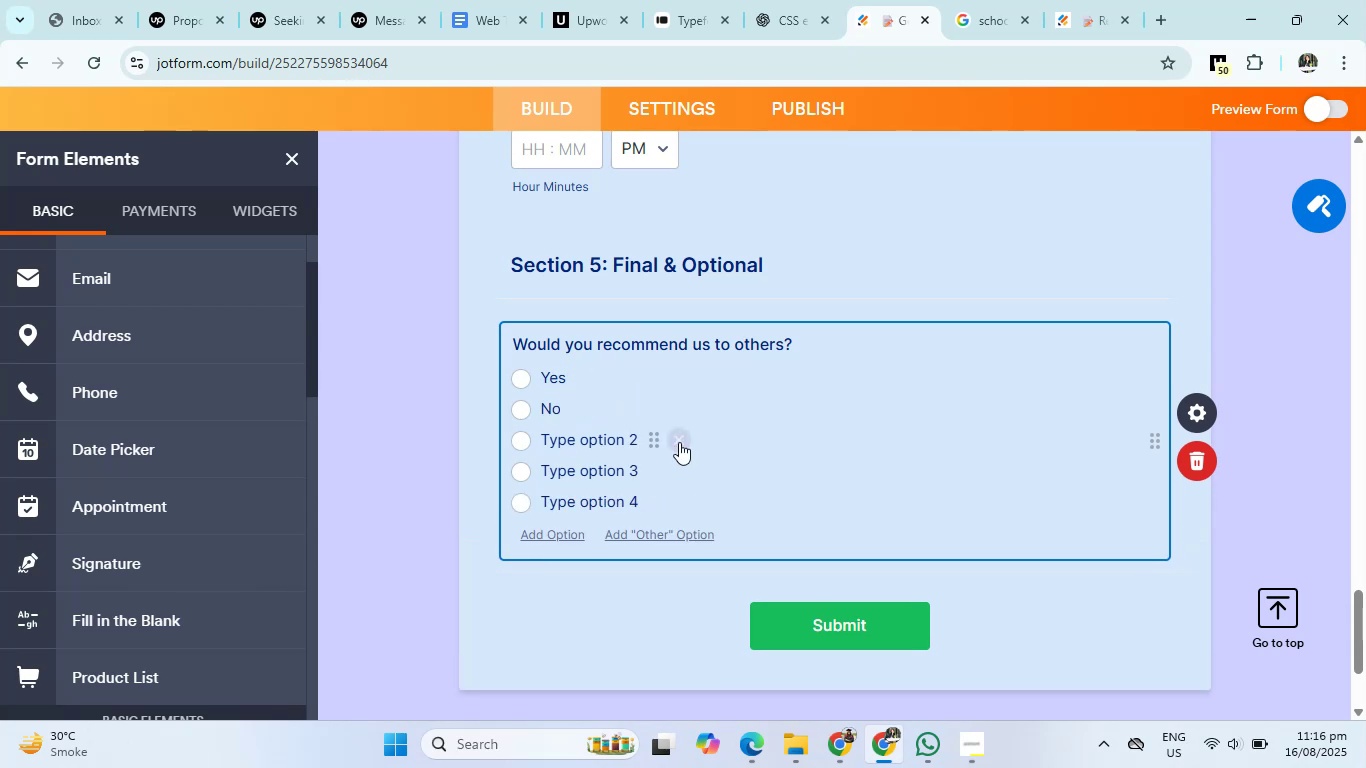 
double_click([679, 444])
 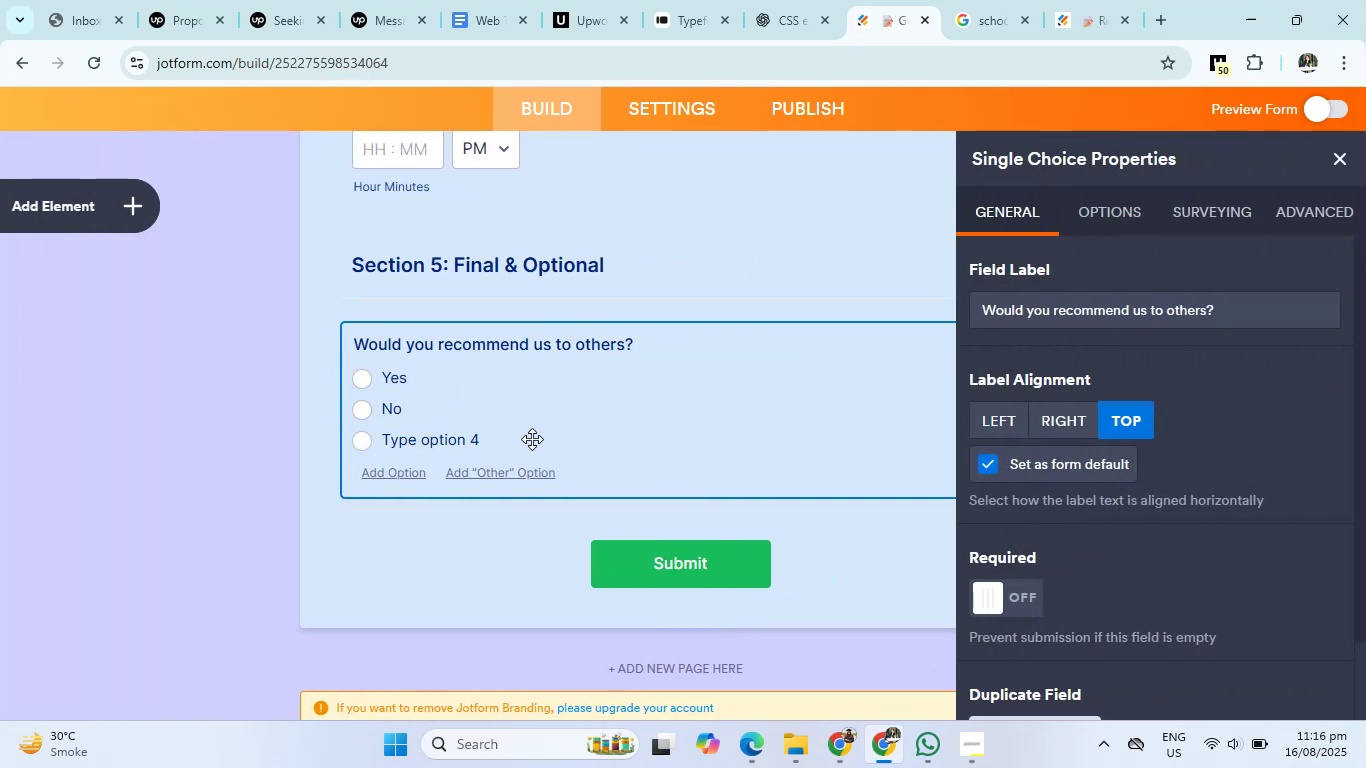 
left_click([518, 438])
 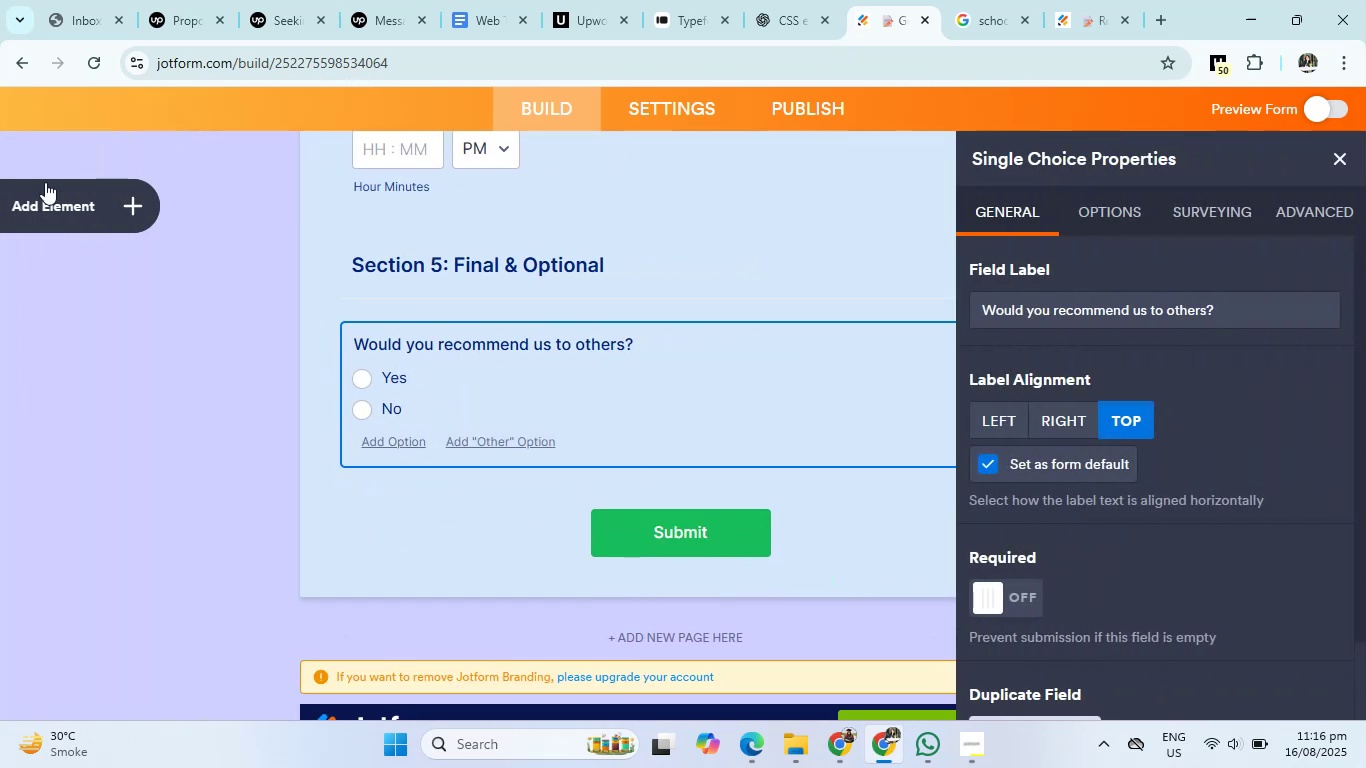 
left_click([53, 203])
 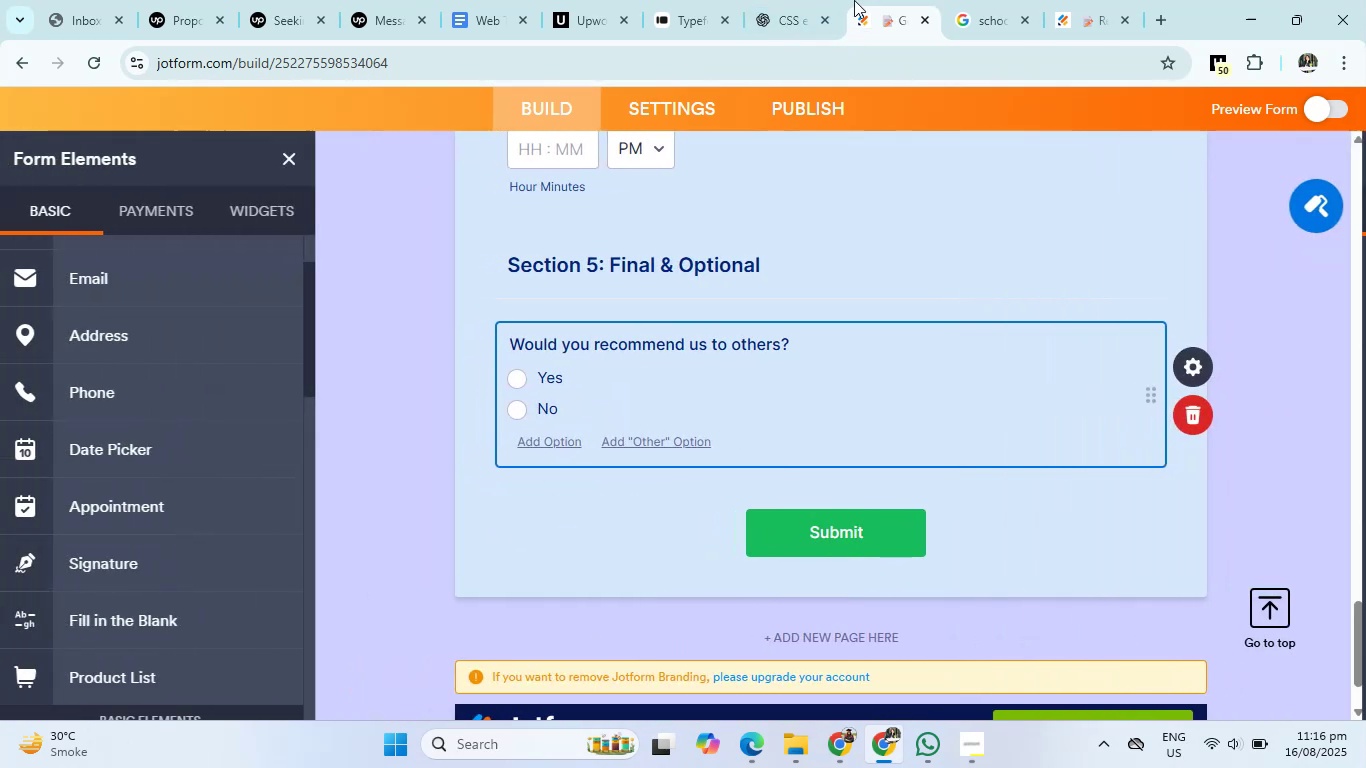 
left_click([813, 0])
 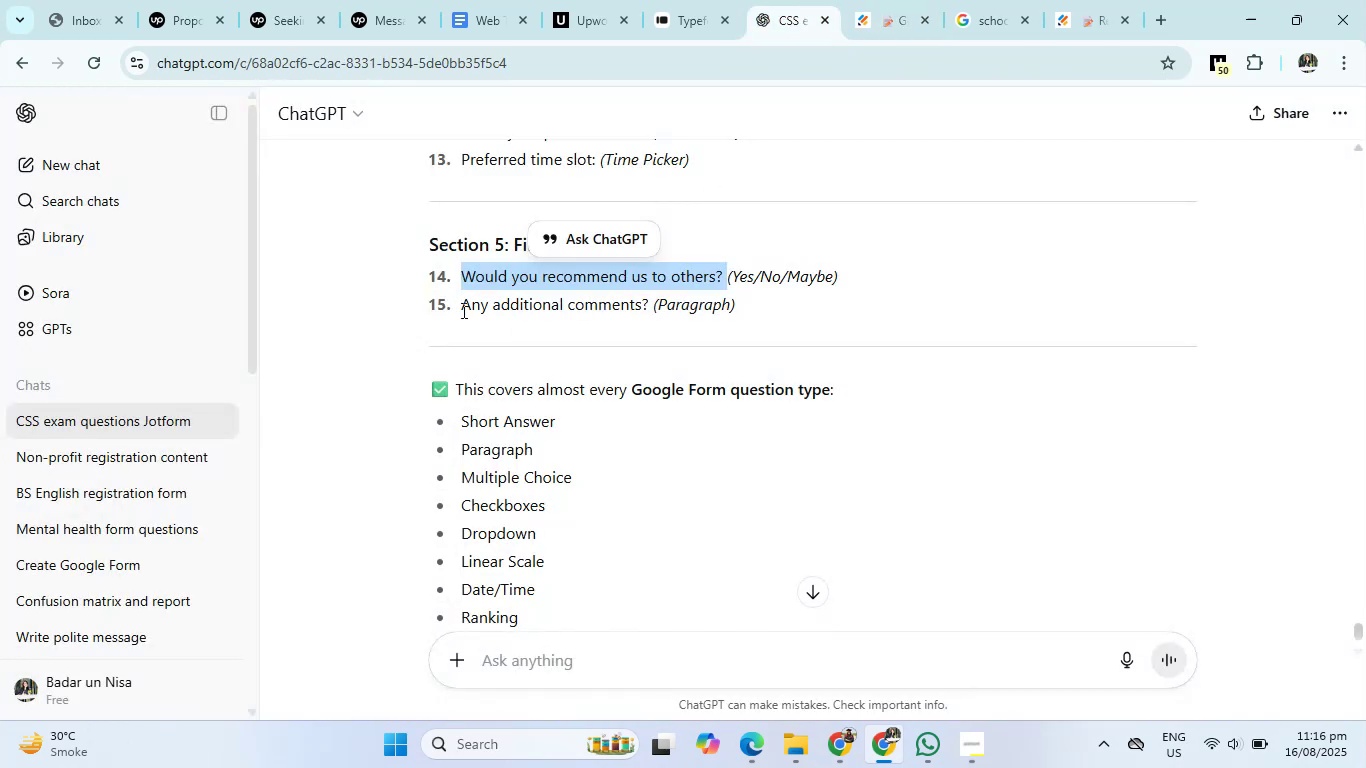 
left_click_drag(start_coordinate=[459, 304], to_coordinate=[647, 306])
 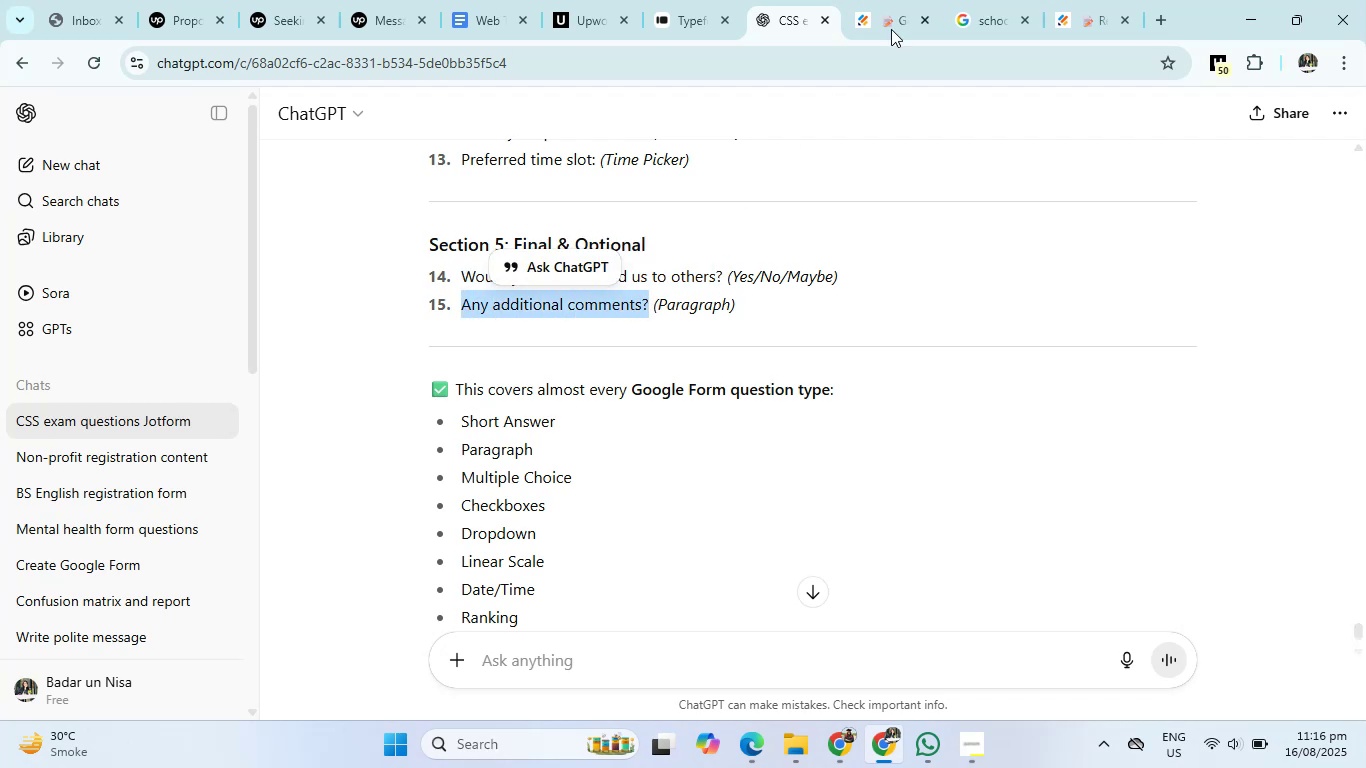 
left_click([898, 13])
 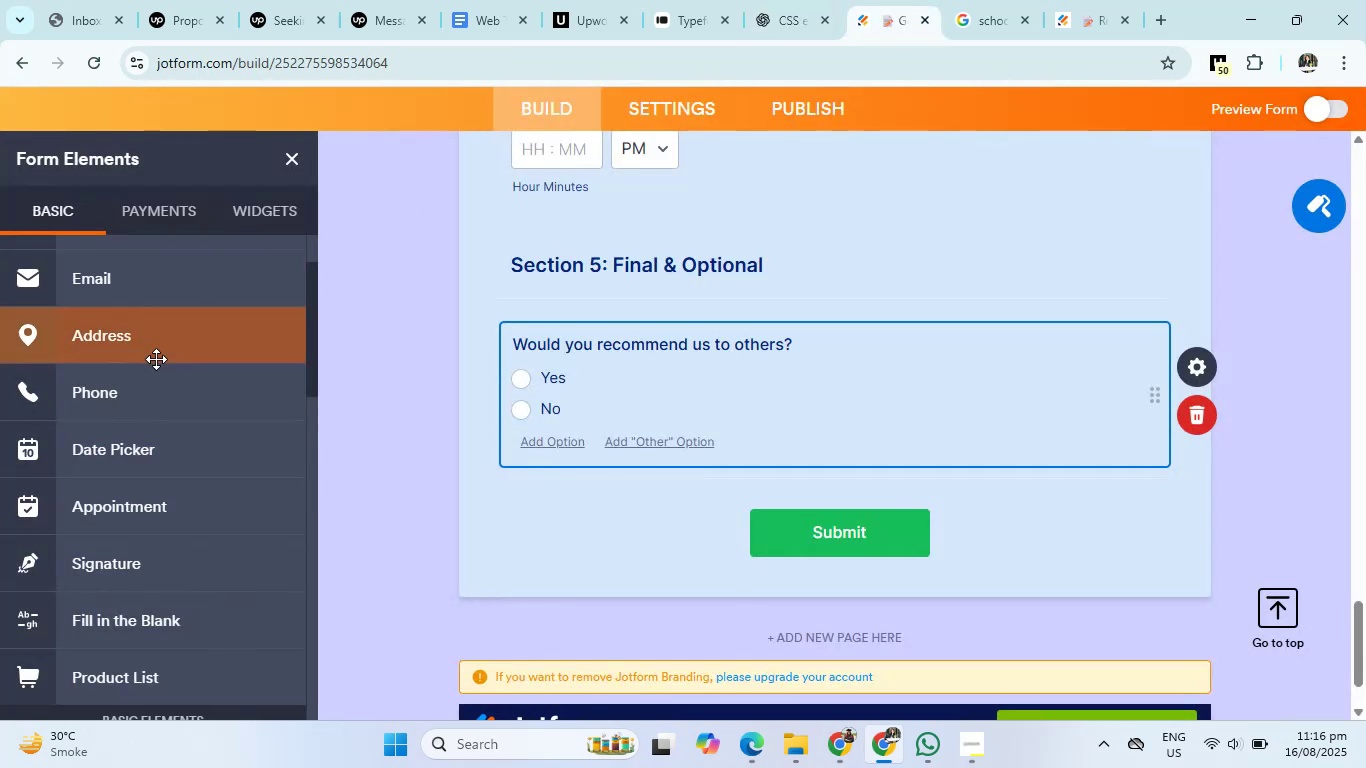 
scroll: coordinate [156, 359], scroll_direction: down, amount: 5.0
 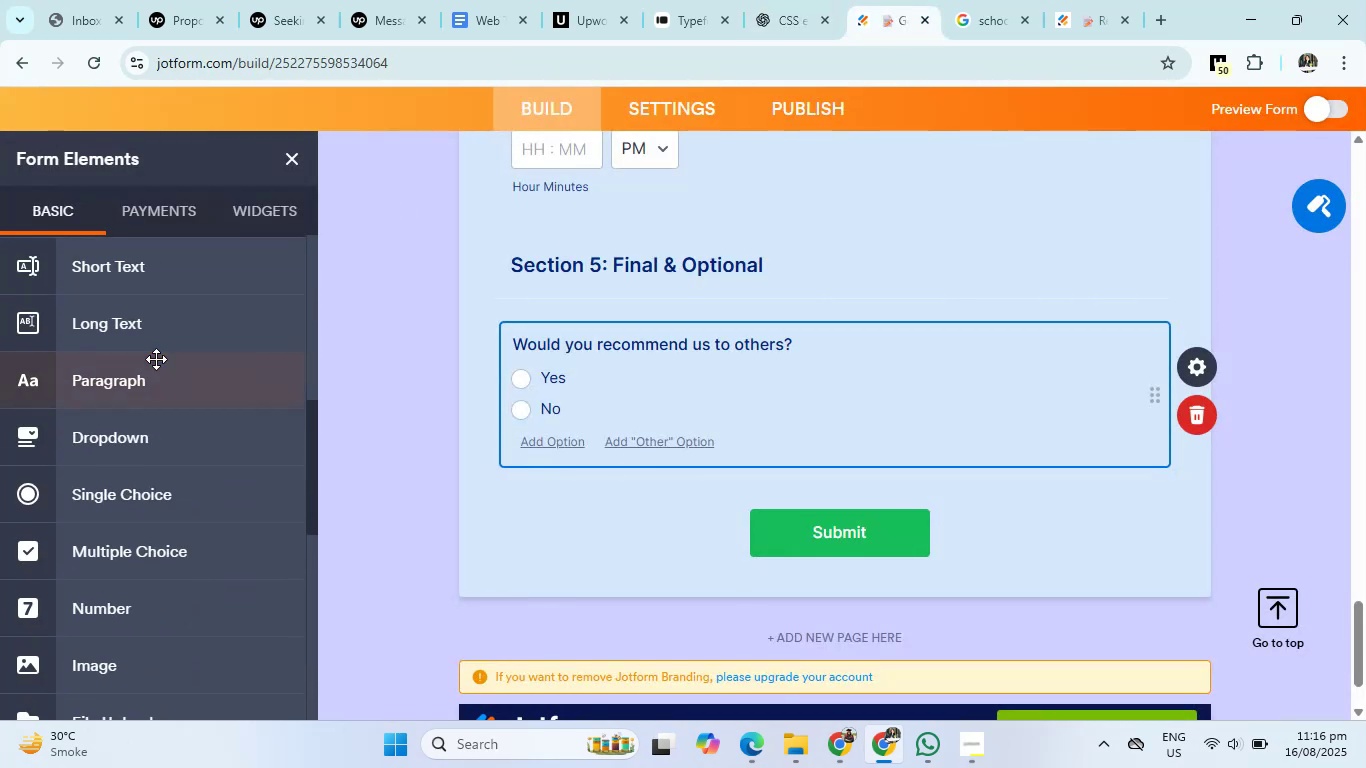 
scroll: coordinate [156, 359], scroll_direction: up, amount: 1.0
 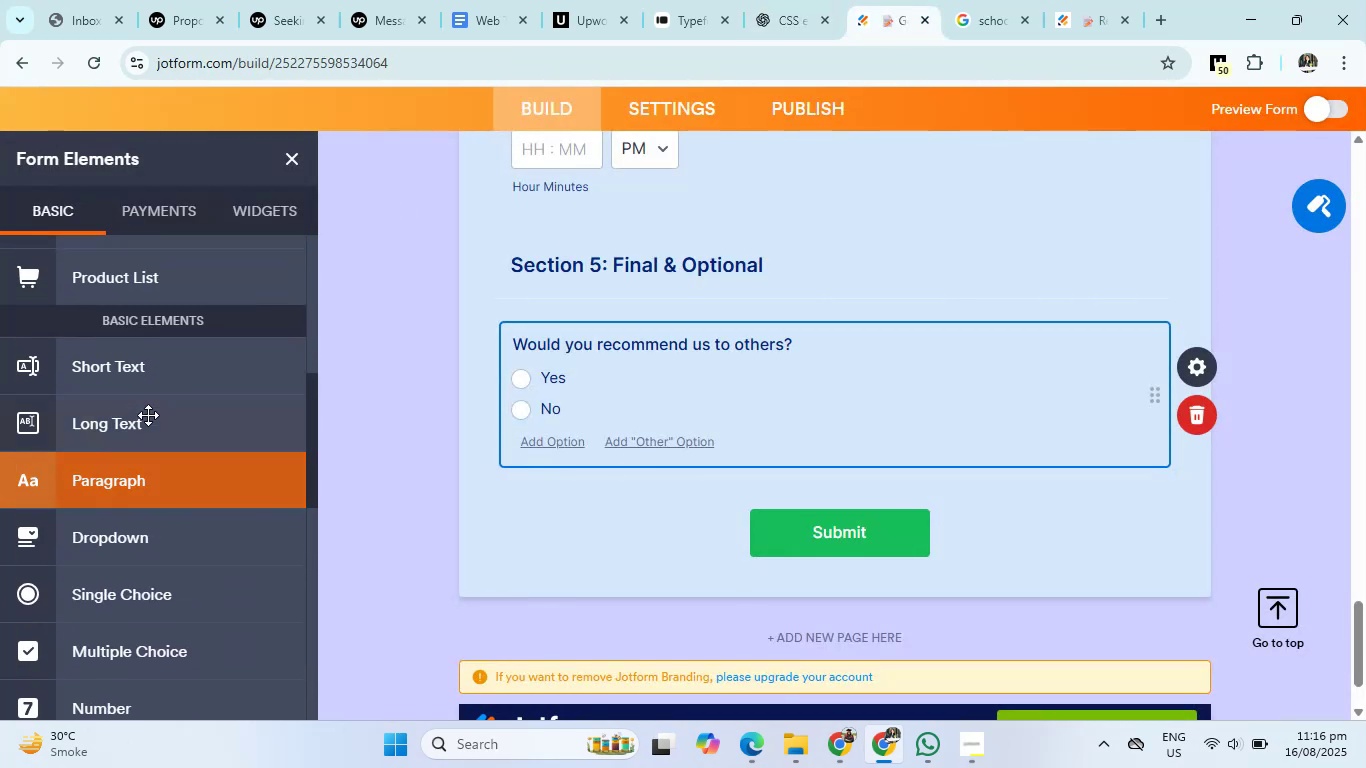 
left_click([148, 416])
 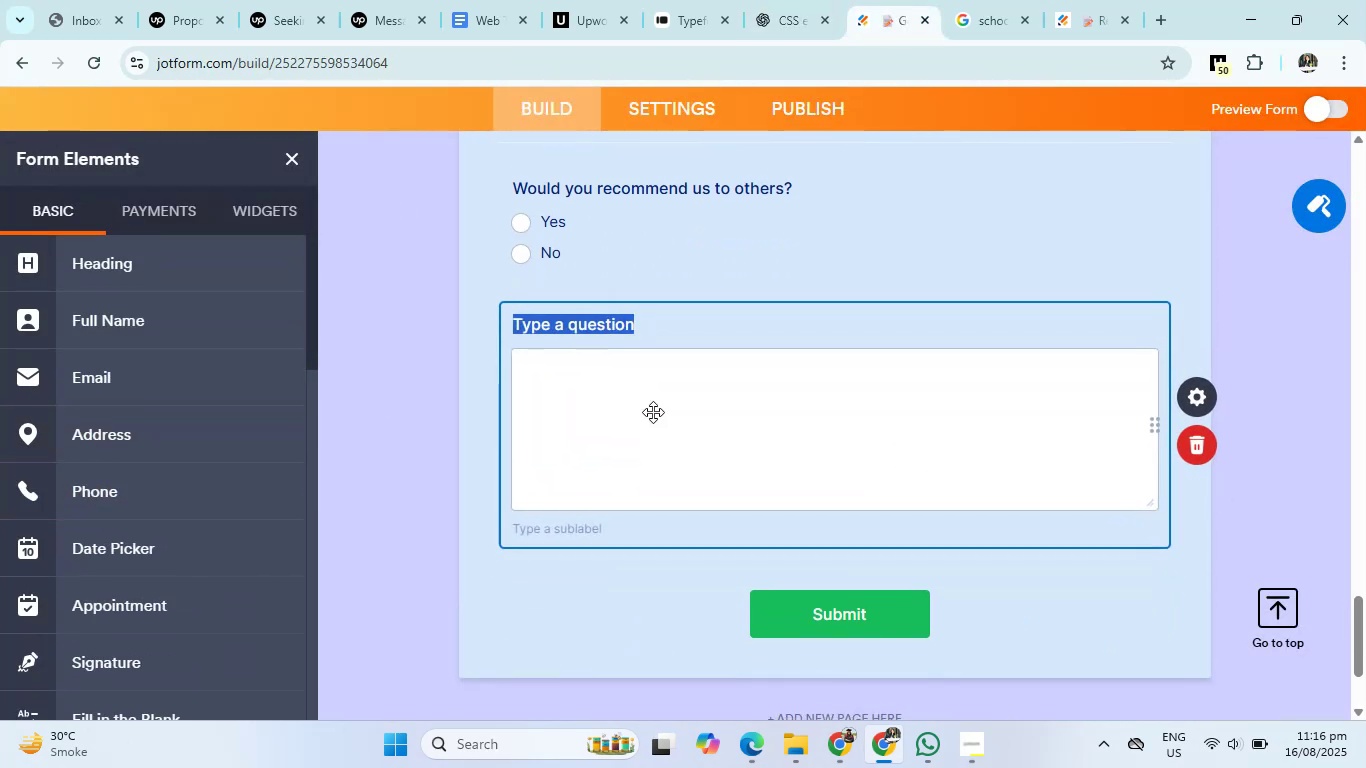 
key(Backspace)
type(Any Additional Comments?)
 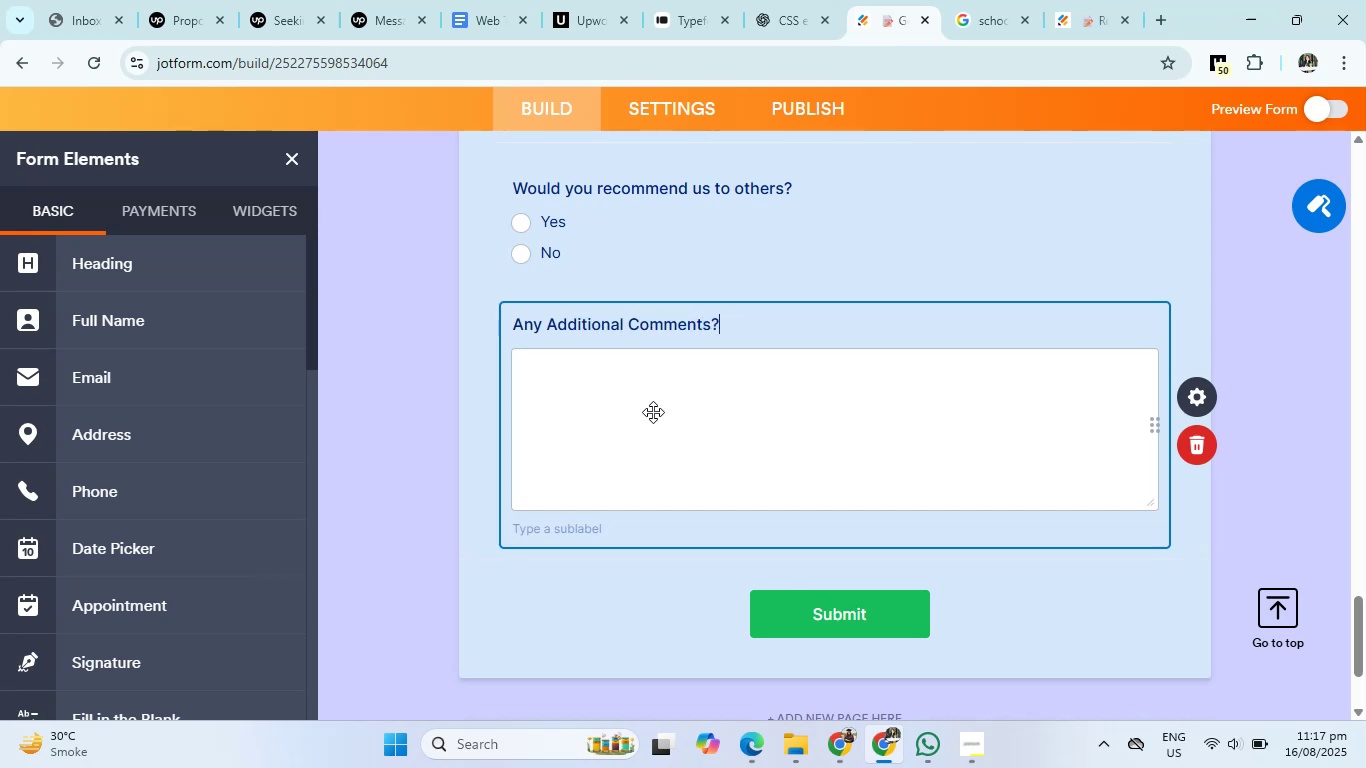 
wait(5.76)
 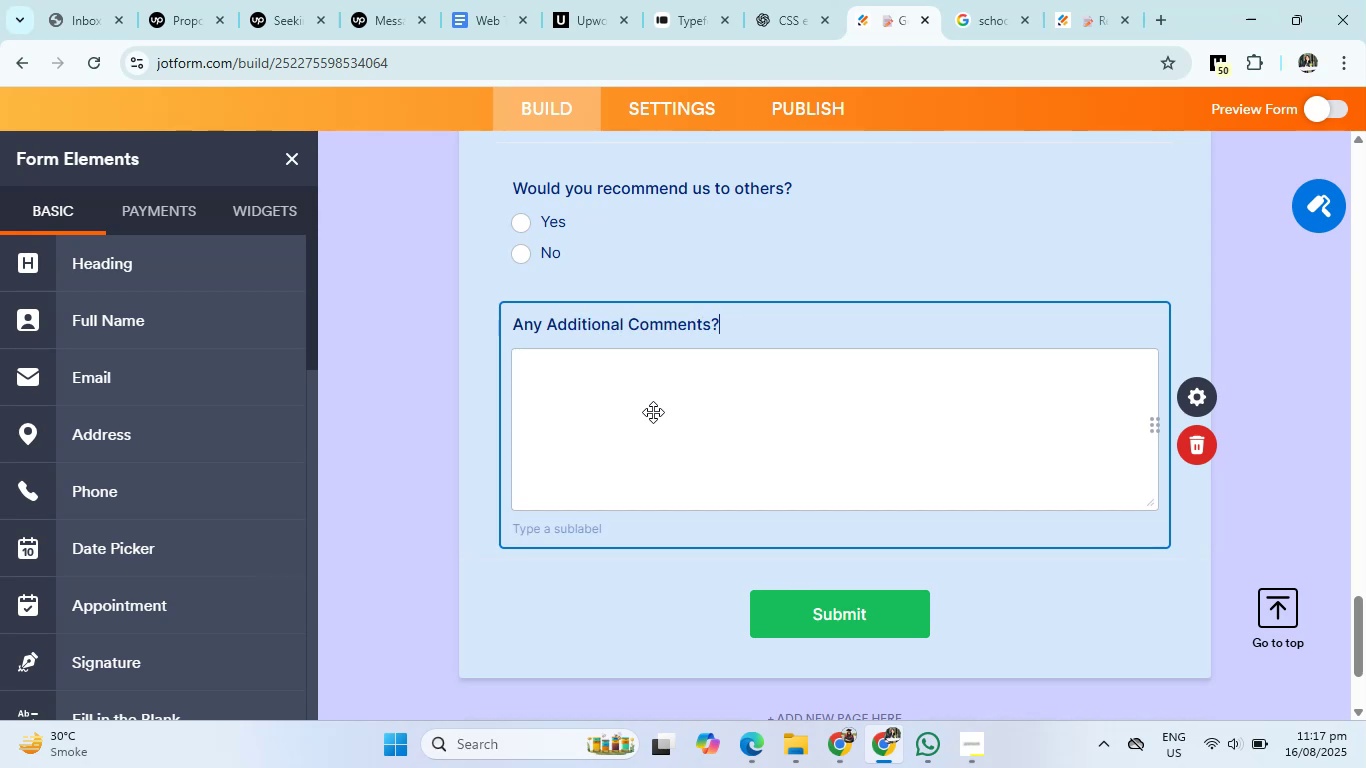 
left_click([807, 168])
 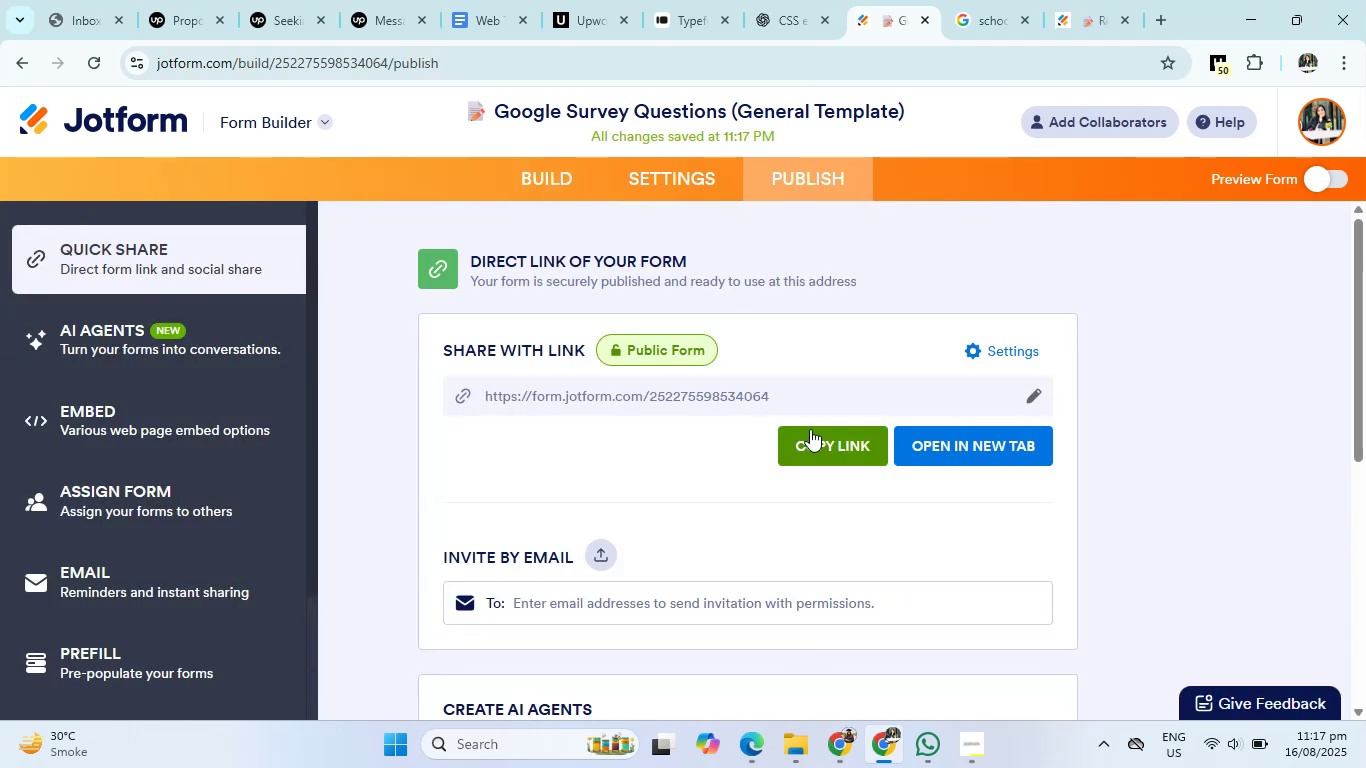 
left_click([812, 435])
 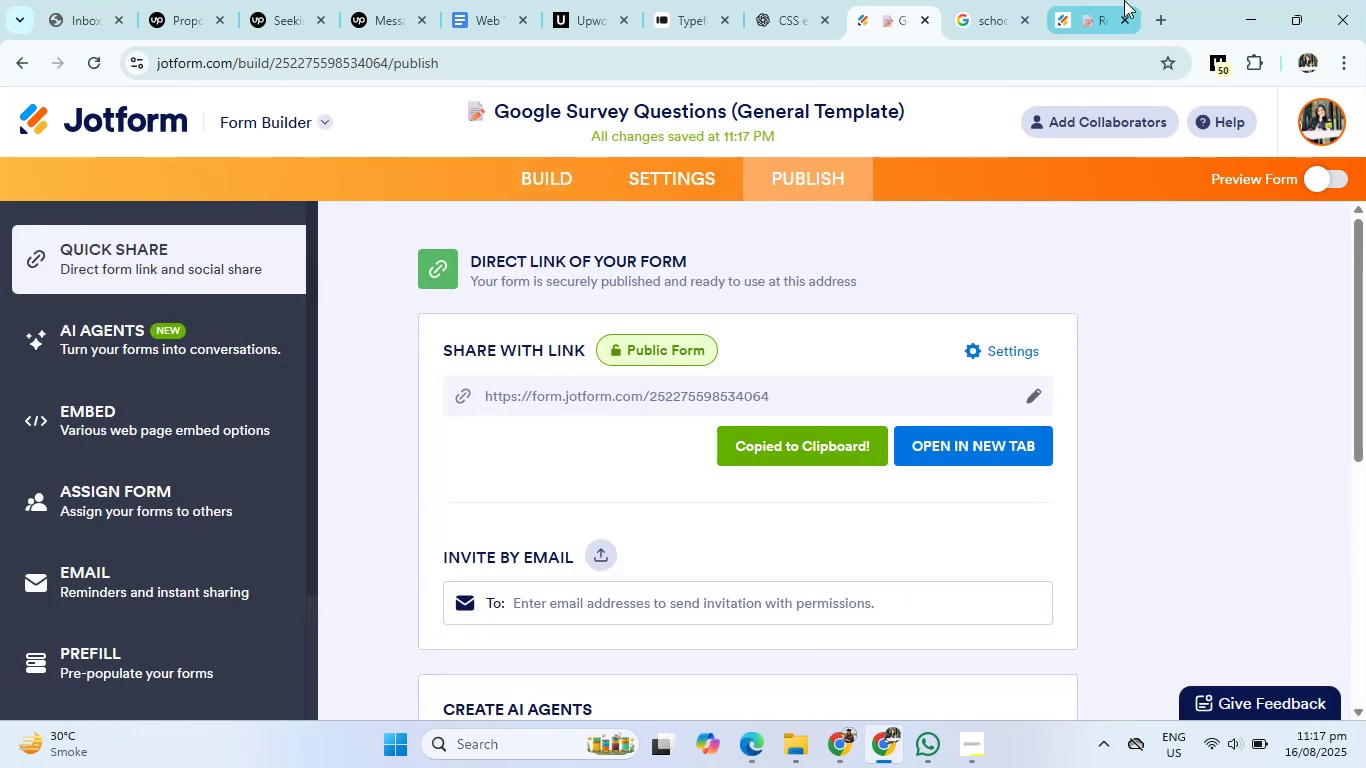 
left_click([1124, 0])
 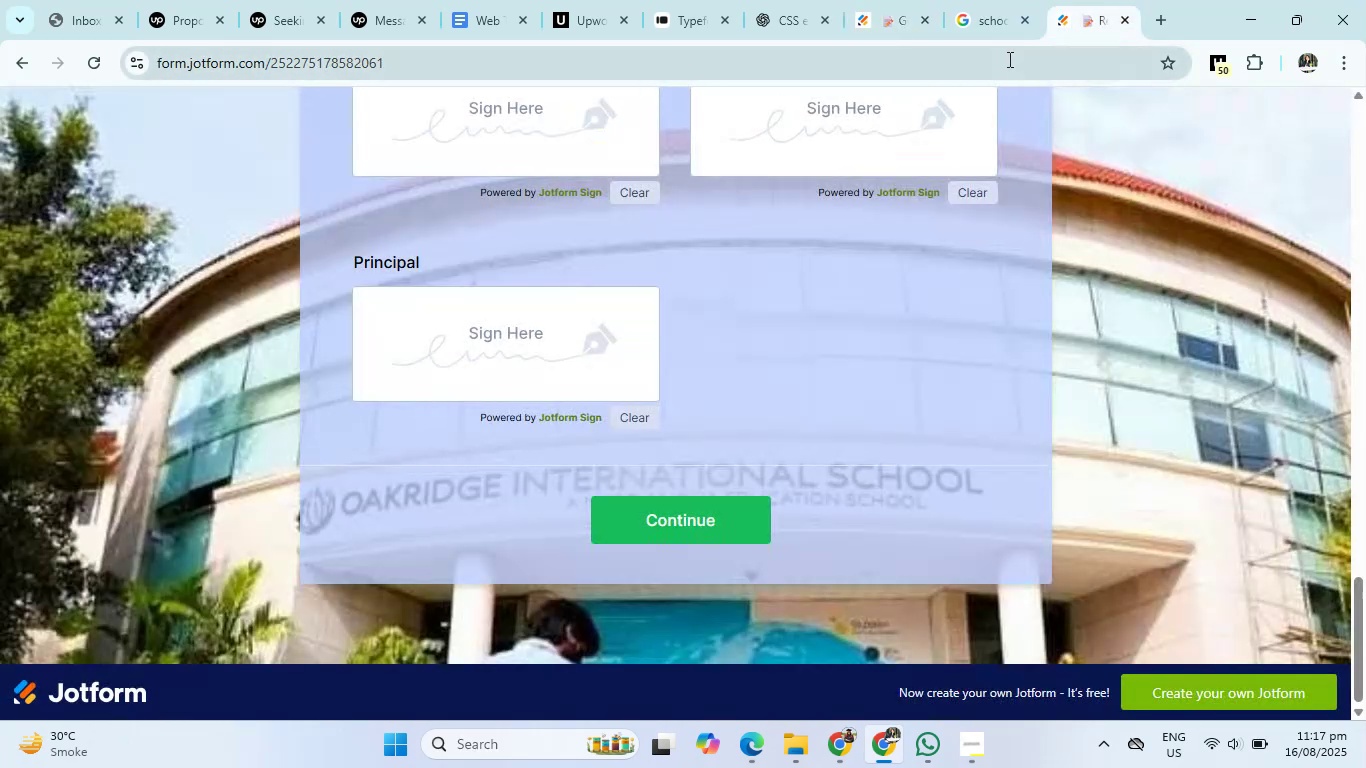 
left_click([1008, 59])
 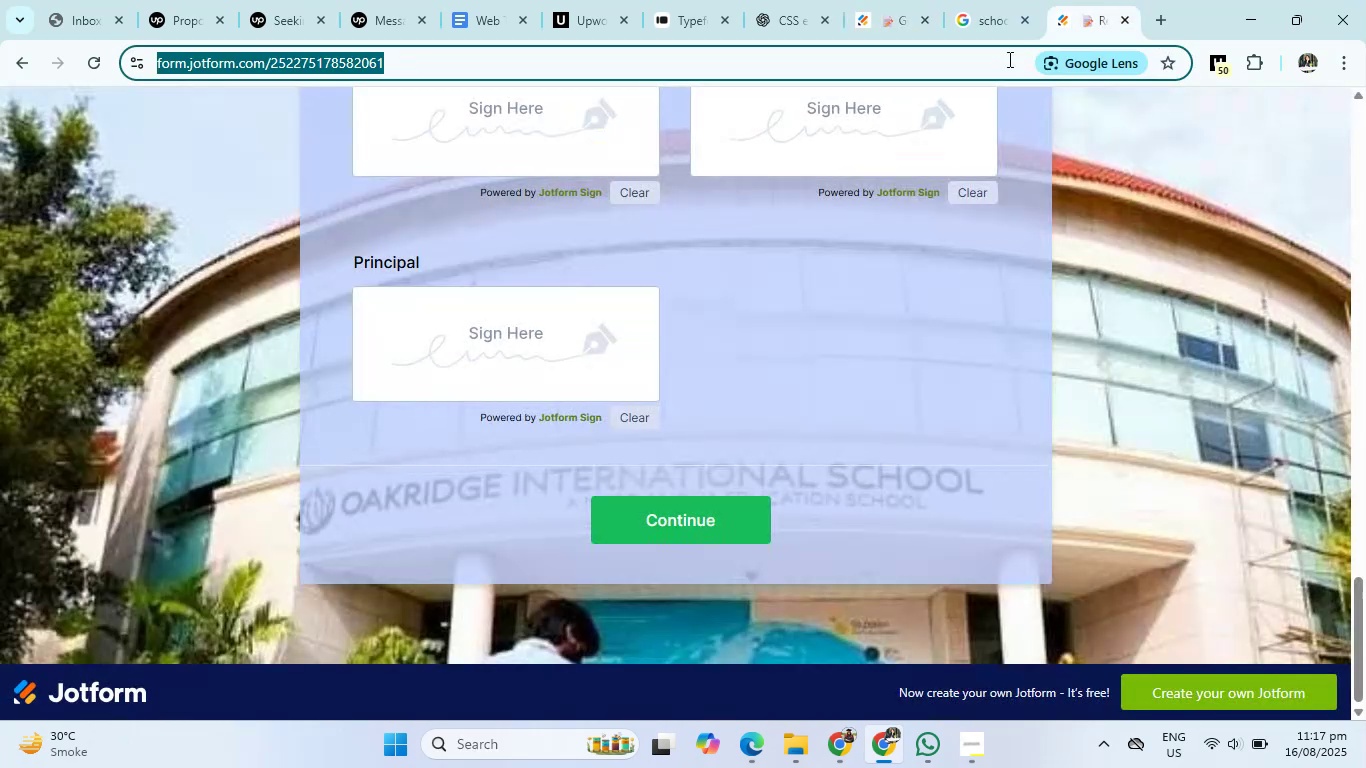 
key(Control+V)
 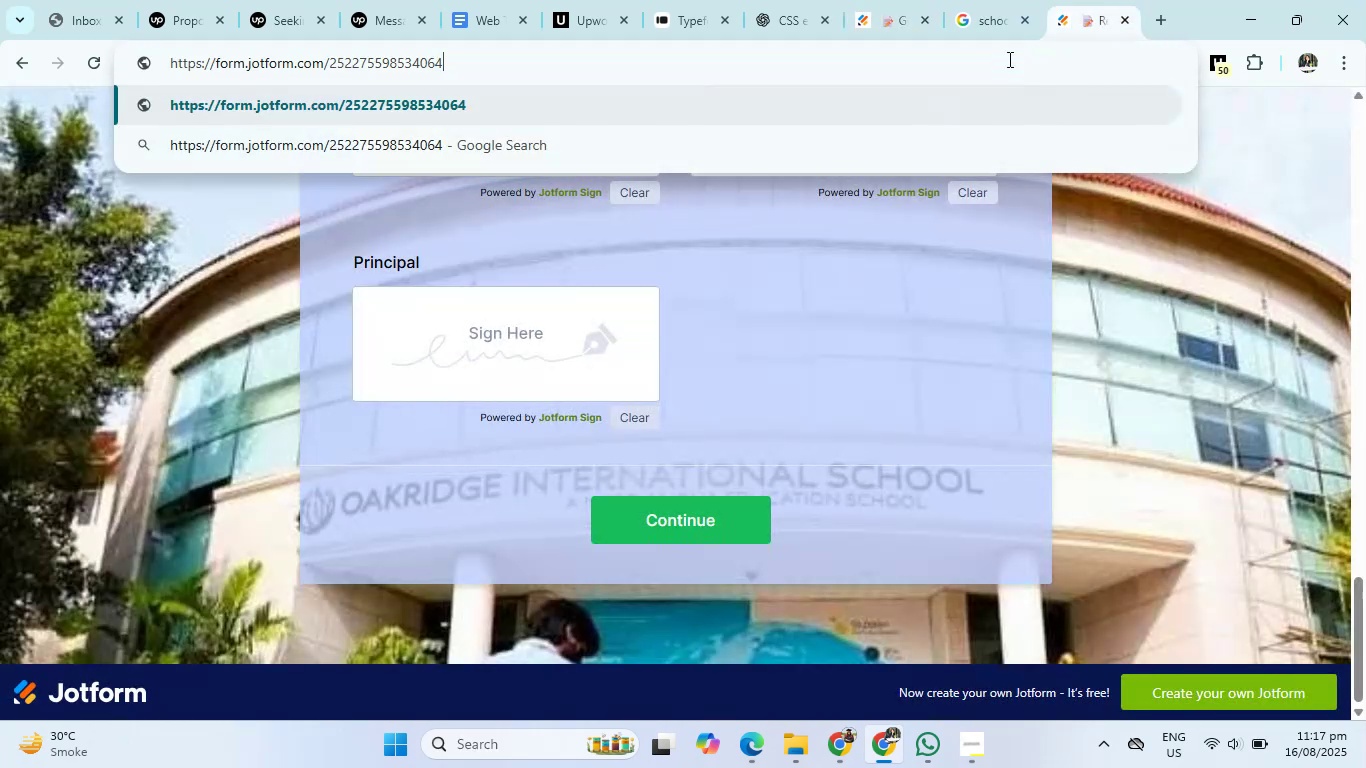 
key(Enter)
 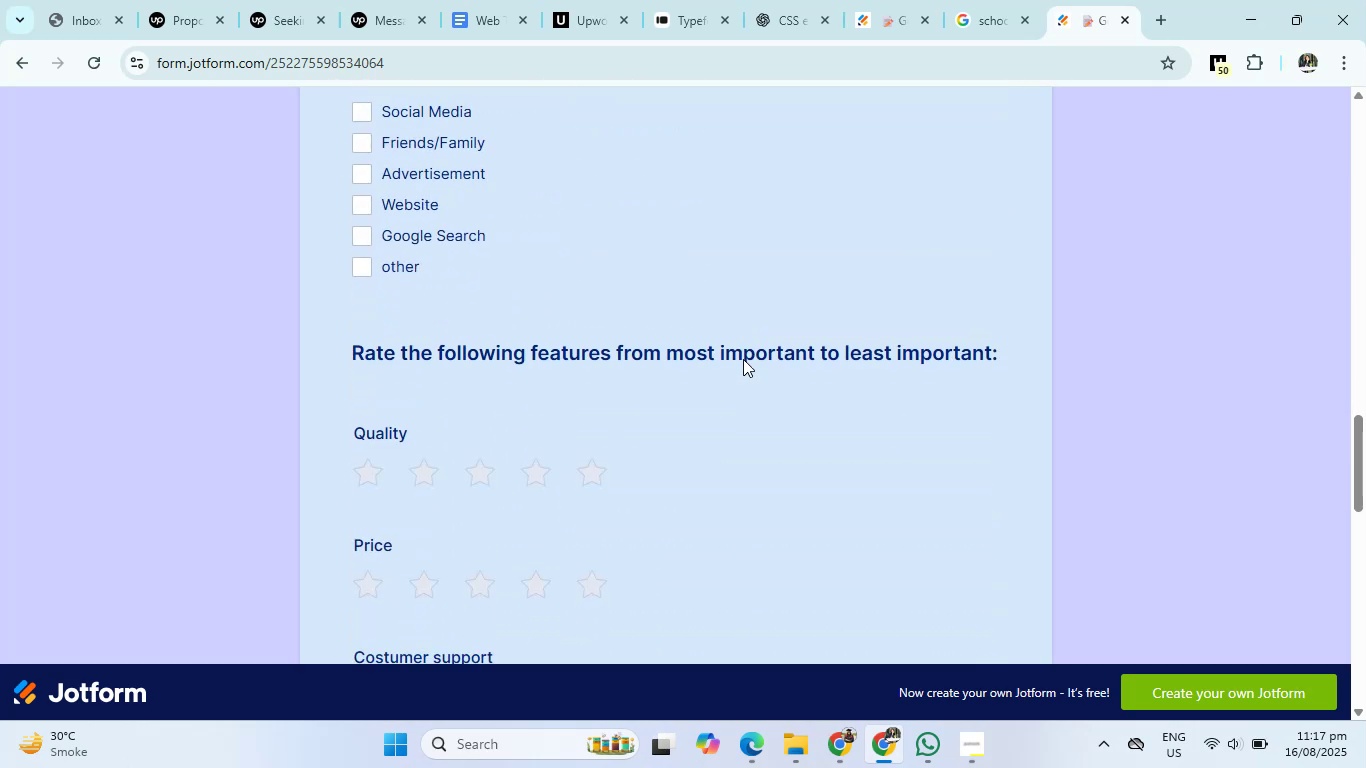 
wait(13.54)
 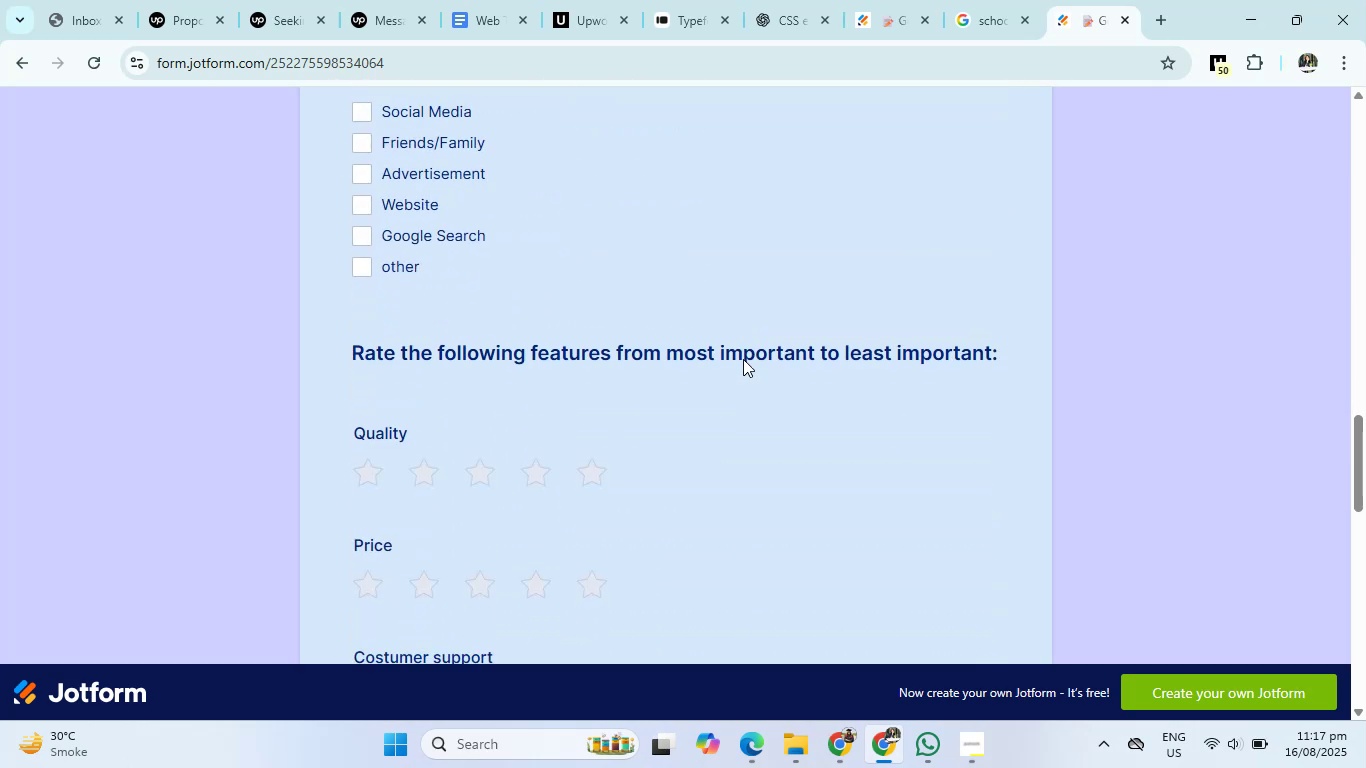 
left_click([917, 0])
 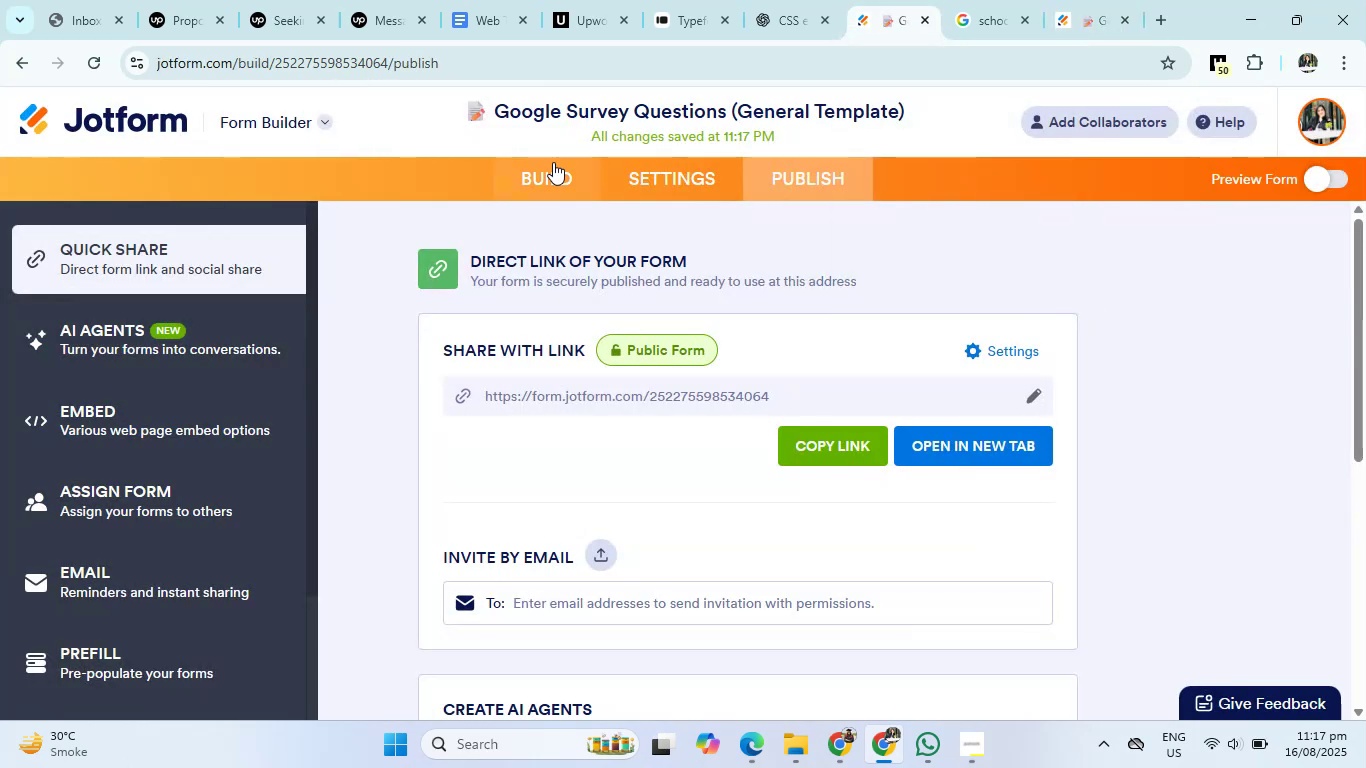 
left_click([553, 162])
 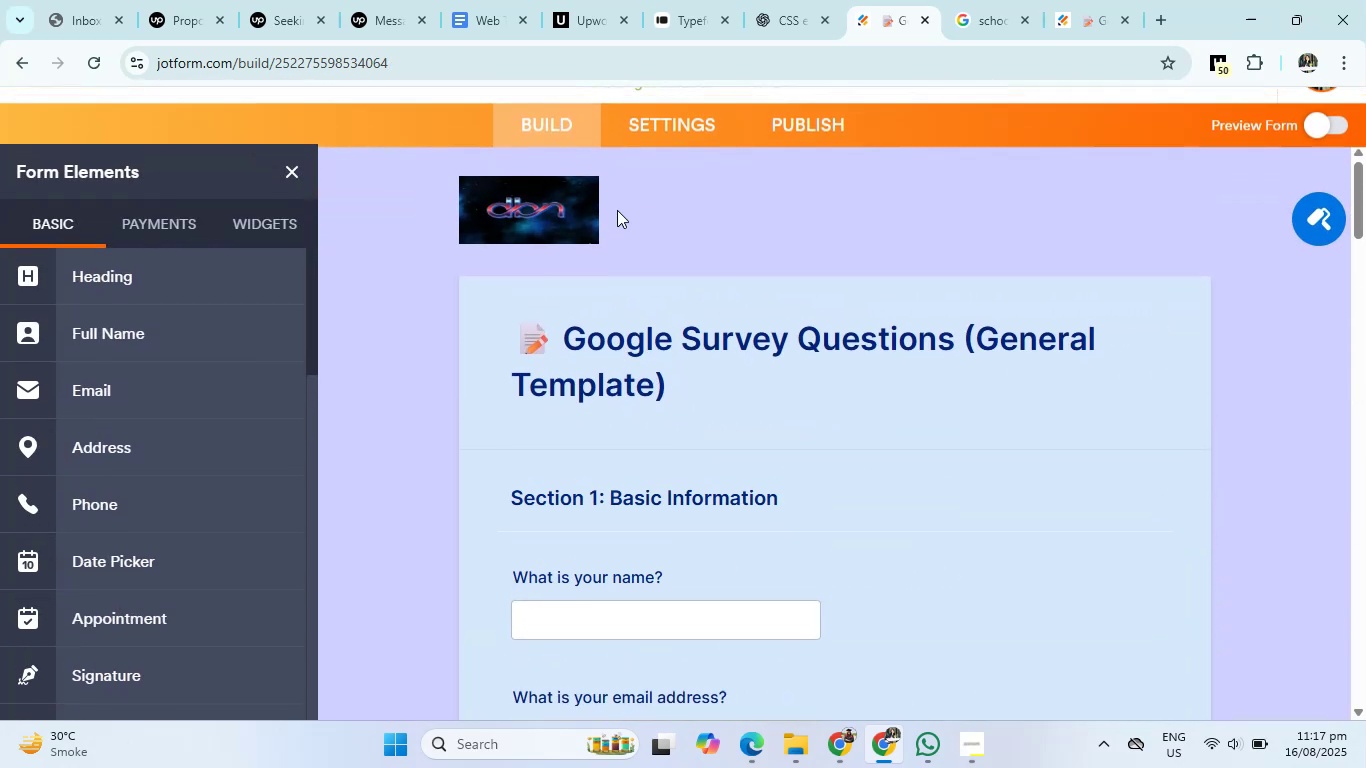 
left_click([162, 128])
 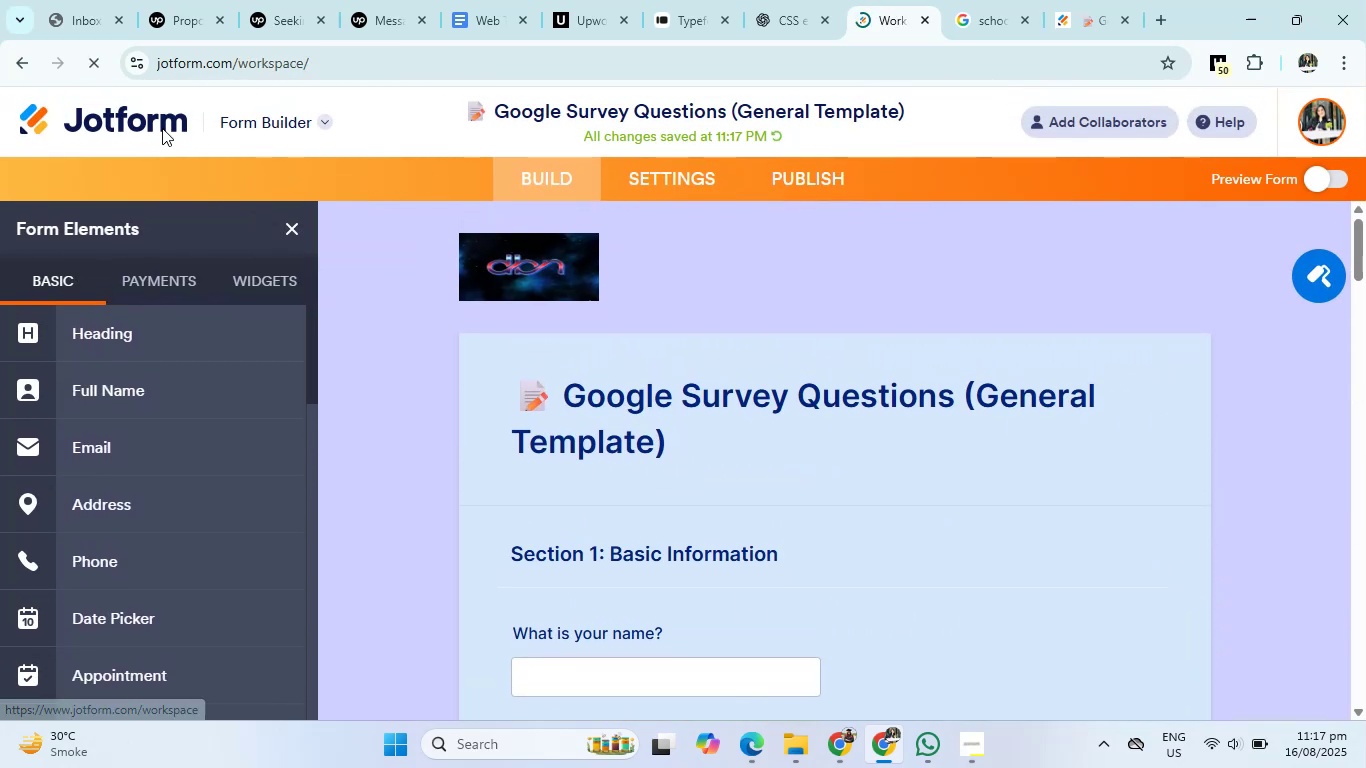 
mouse_move([764, 188])
 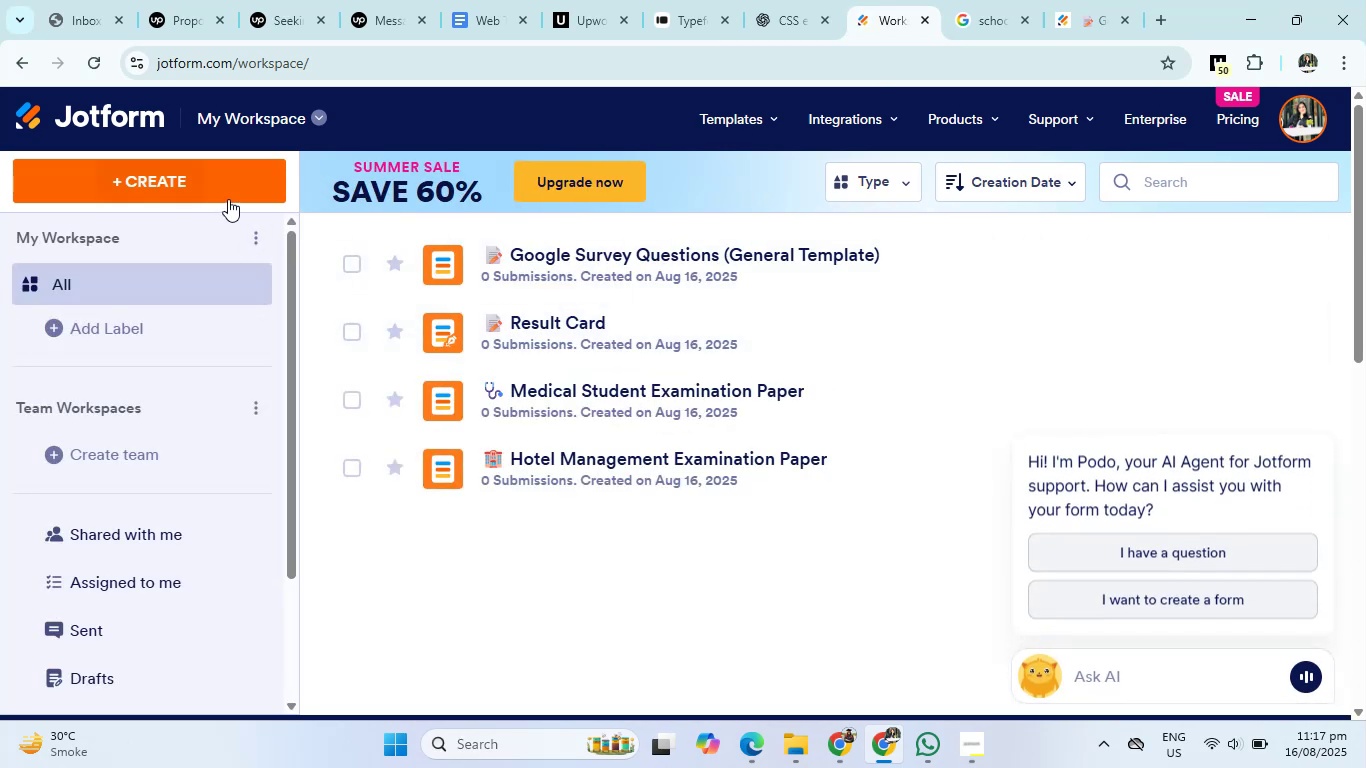 
left_click([228, 199])
 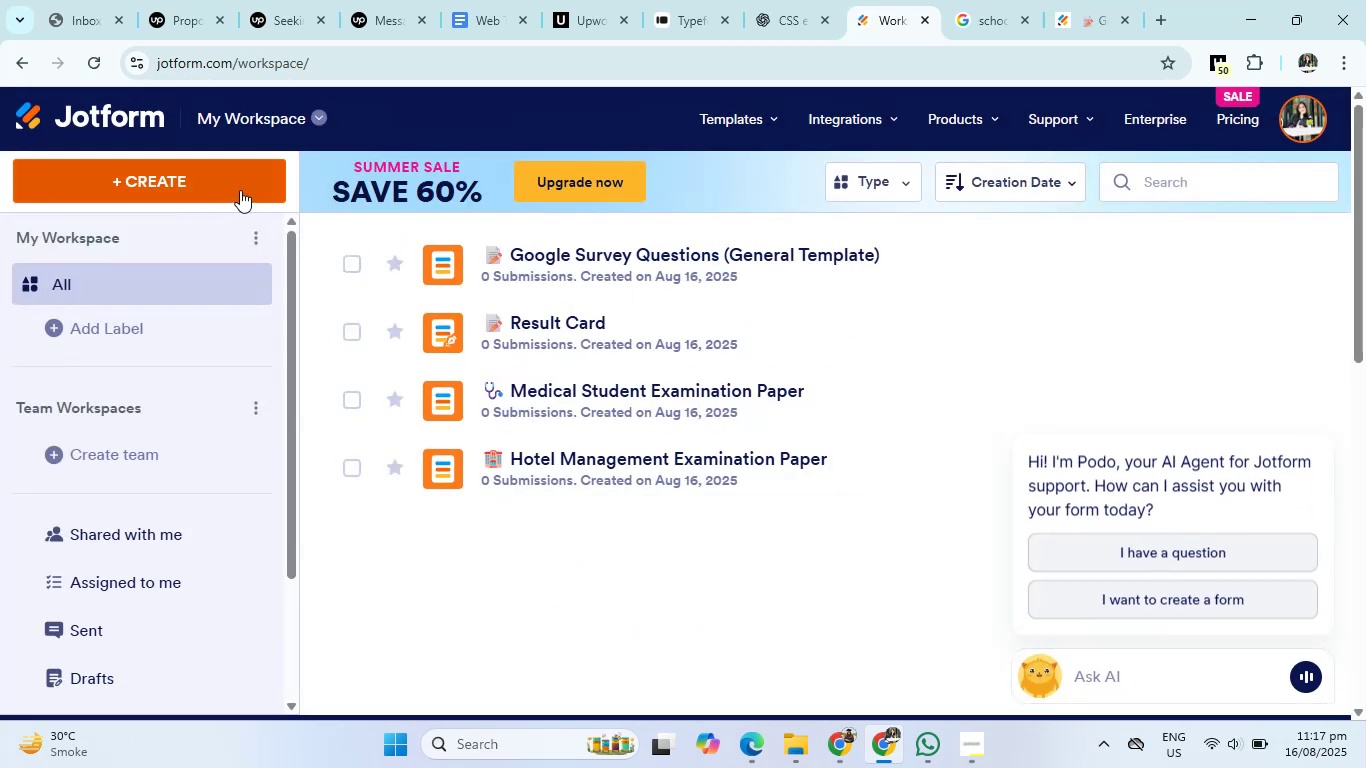 
left_click([240, 190])
 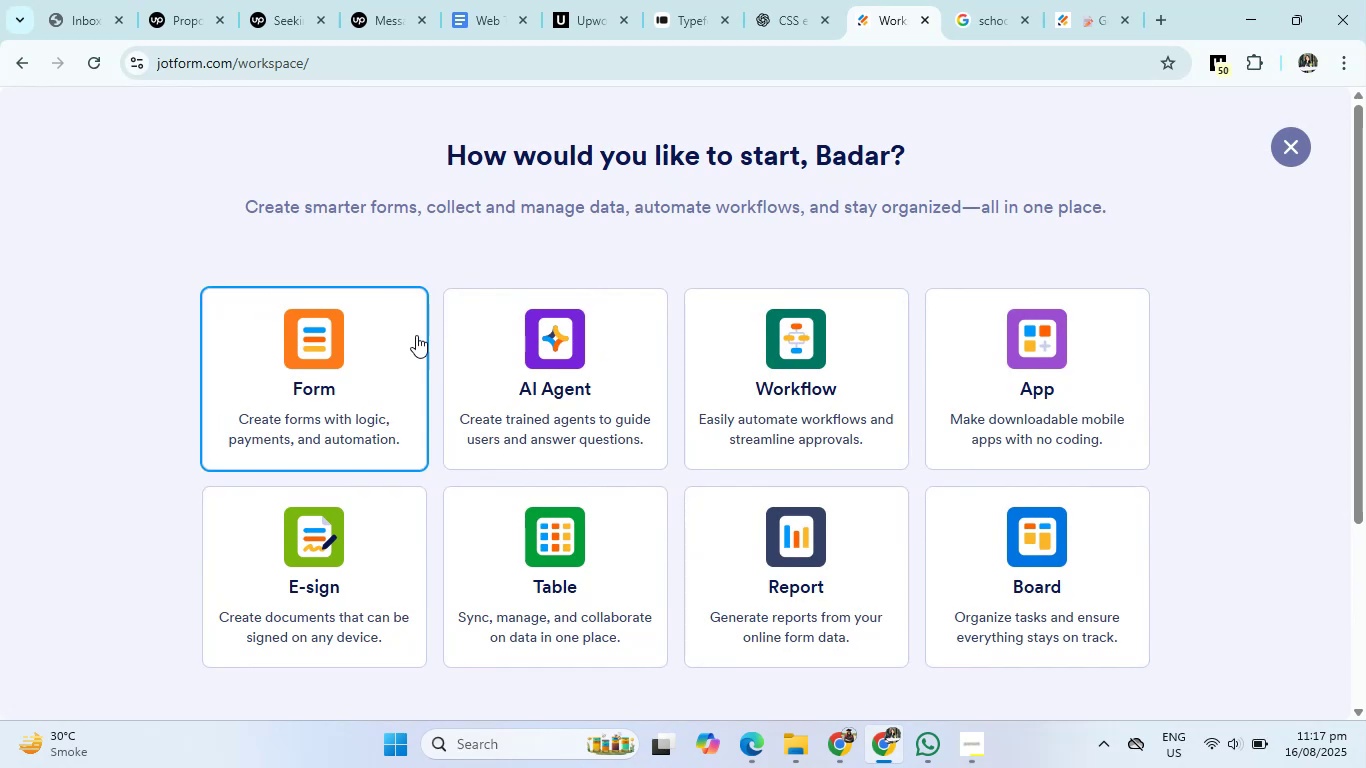 
left_click([369, 353])
 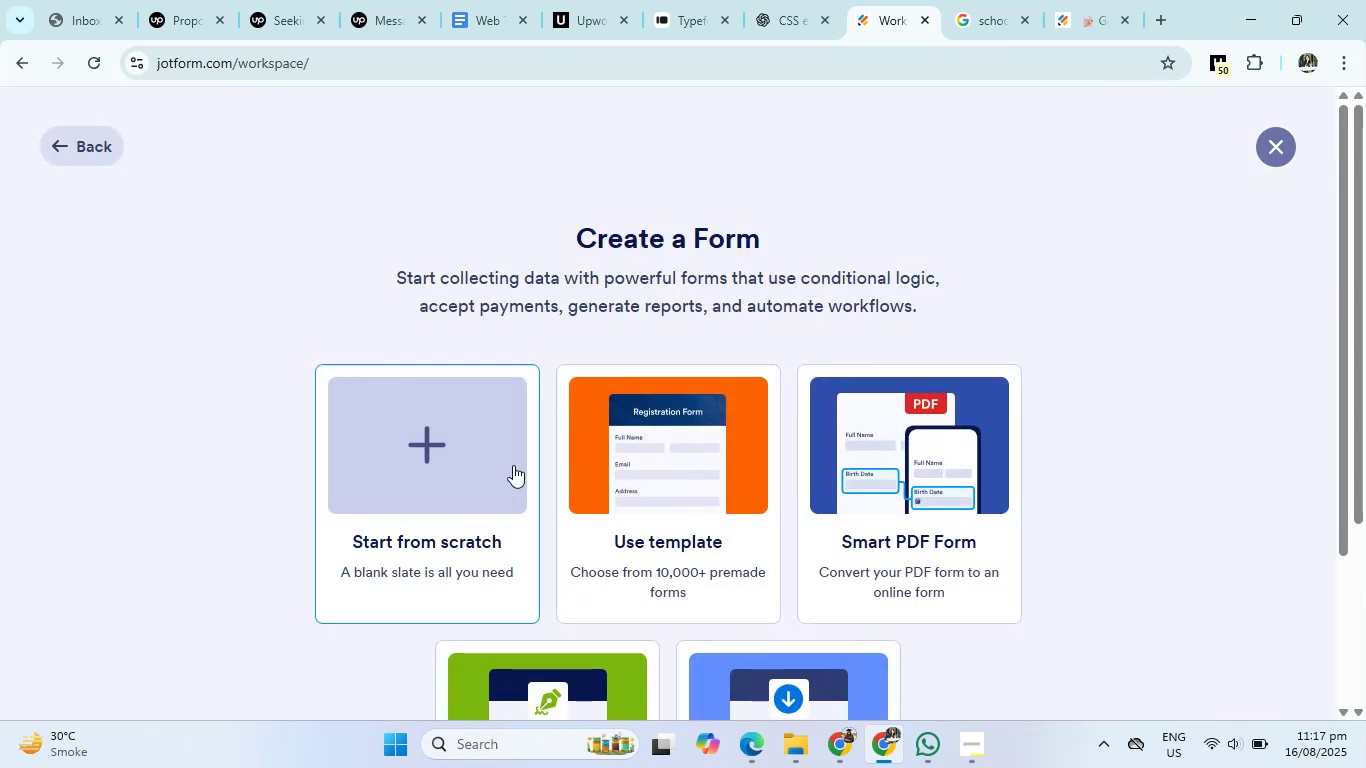 
left_click([476, 473])
 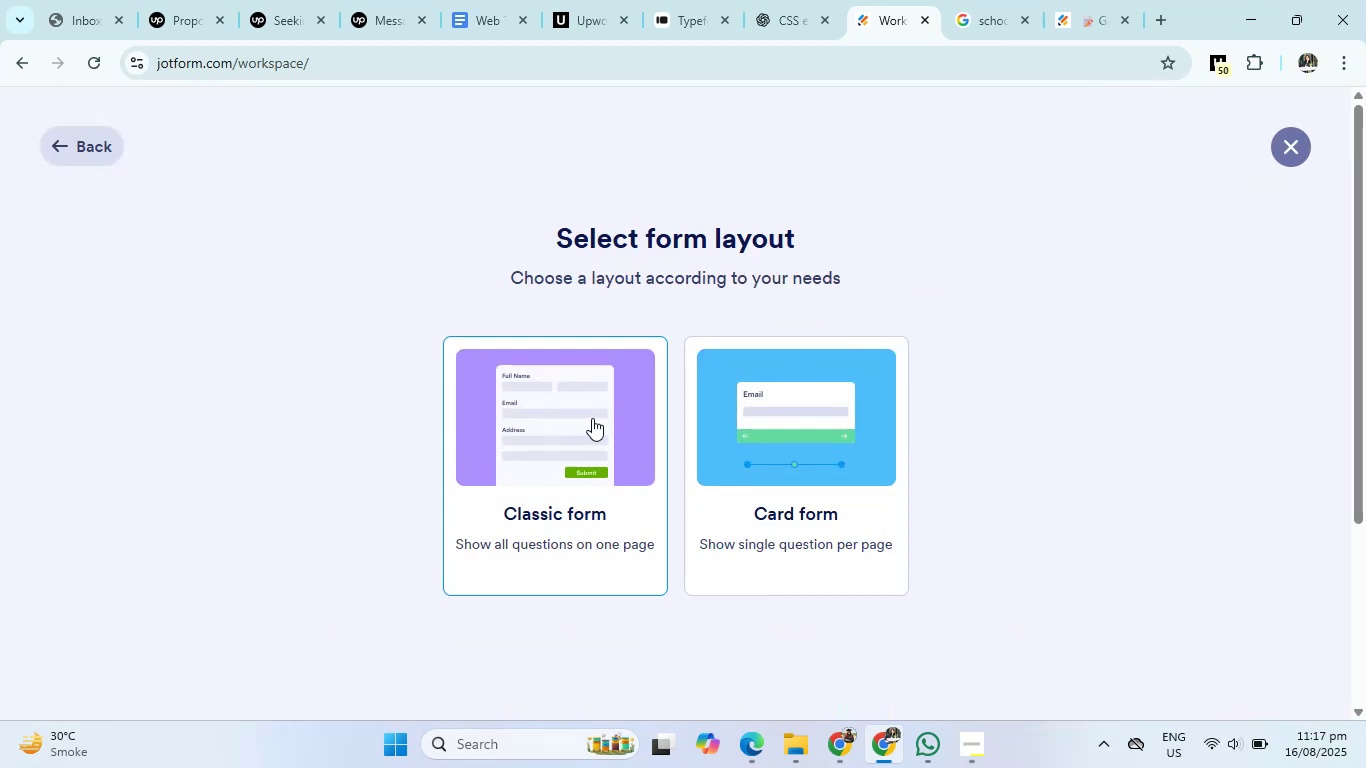 
left_click([592, 417])
 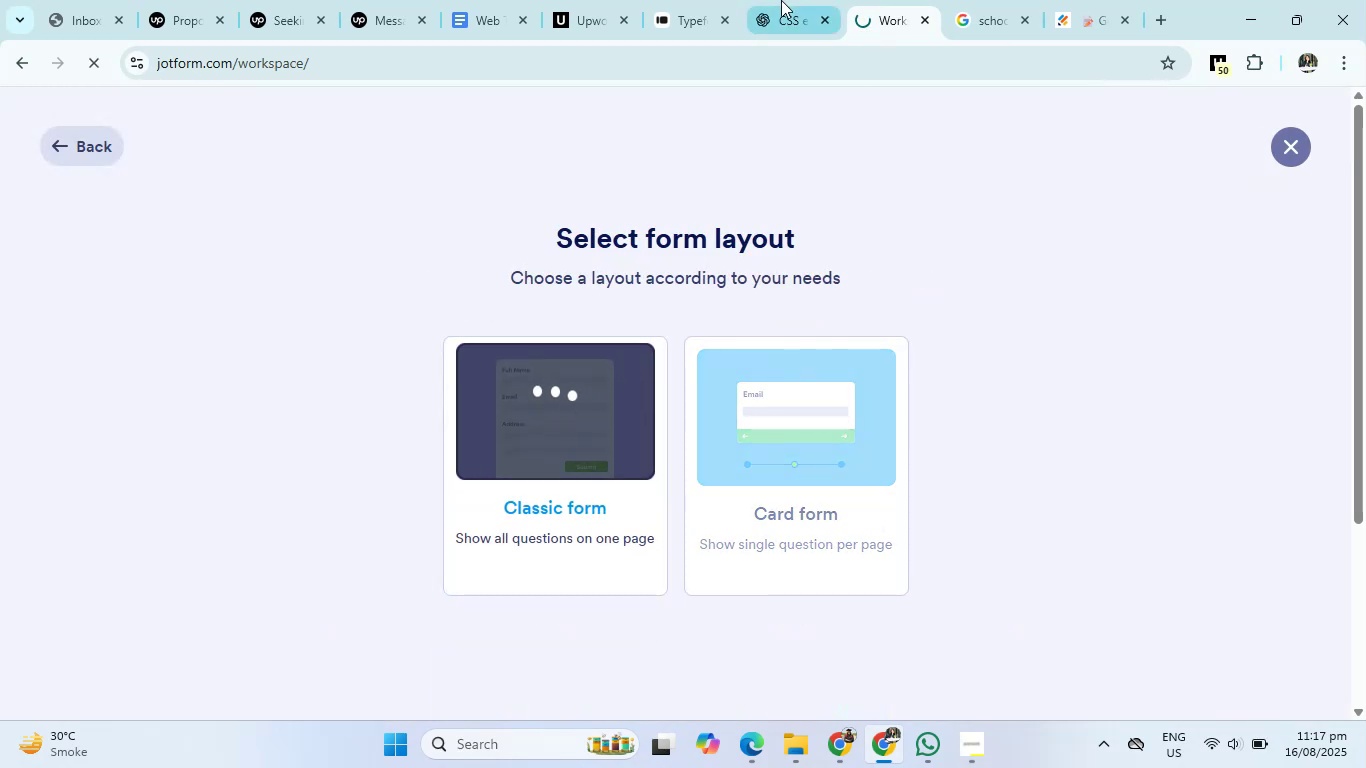 
left_click([780, 0])
 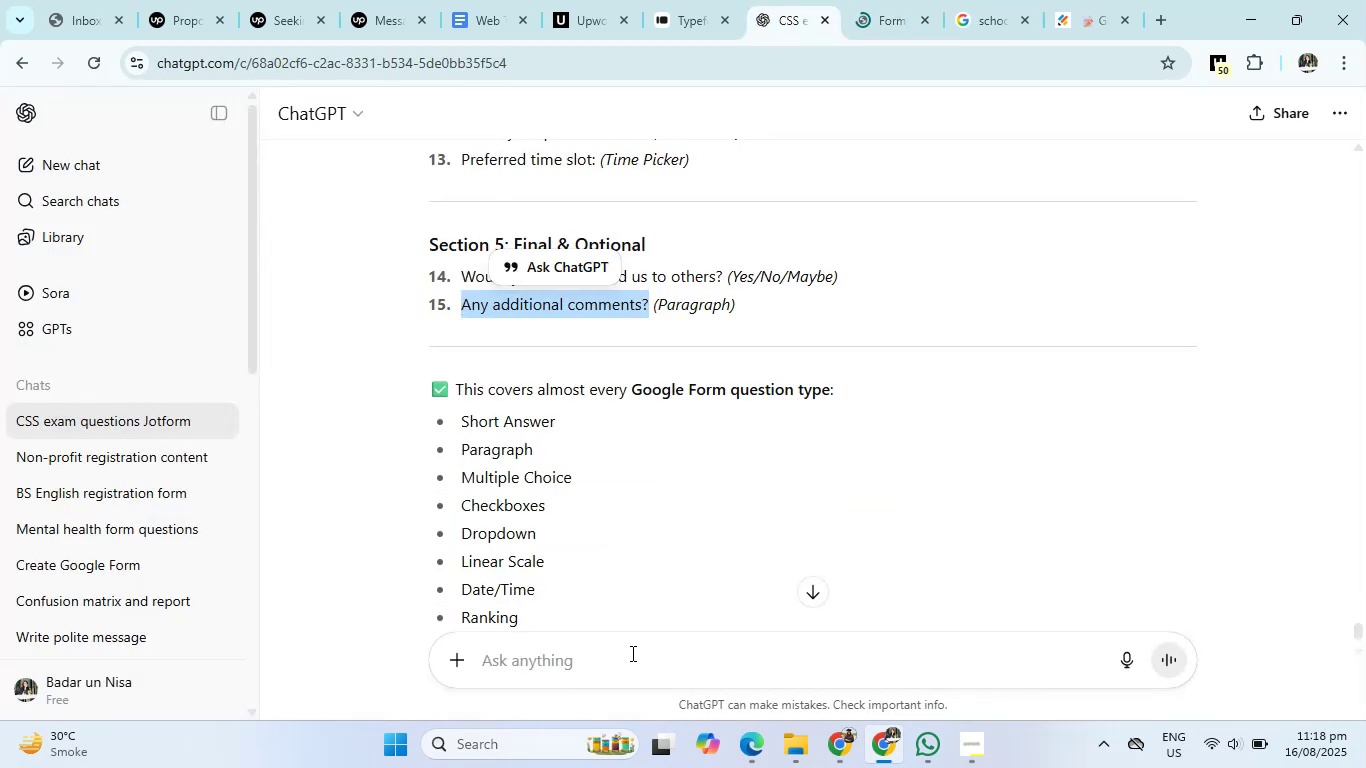 
left_click([631, 653])
 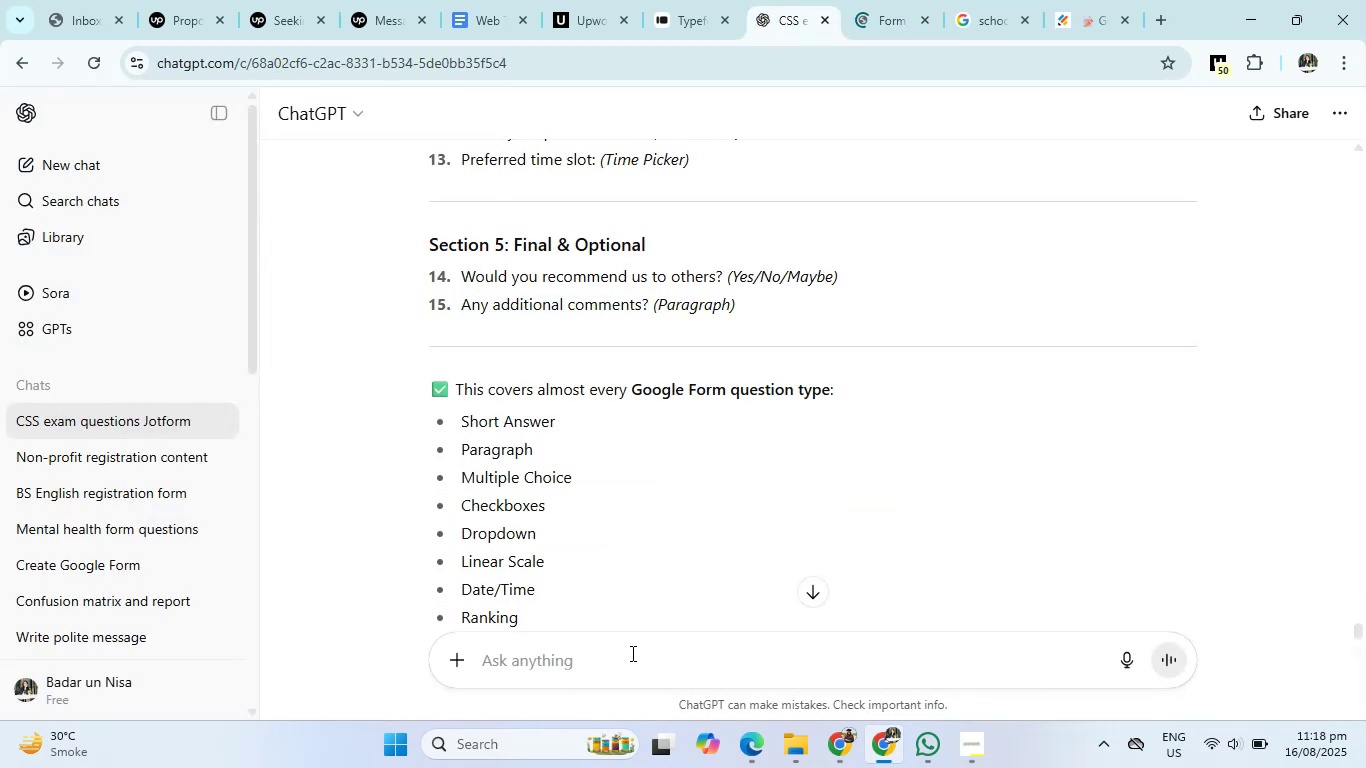 
type(write question paper for Arts students)
 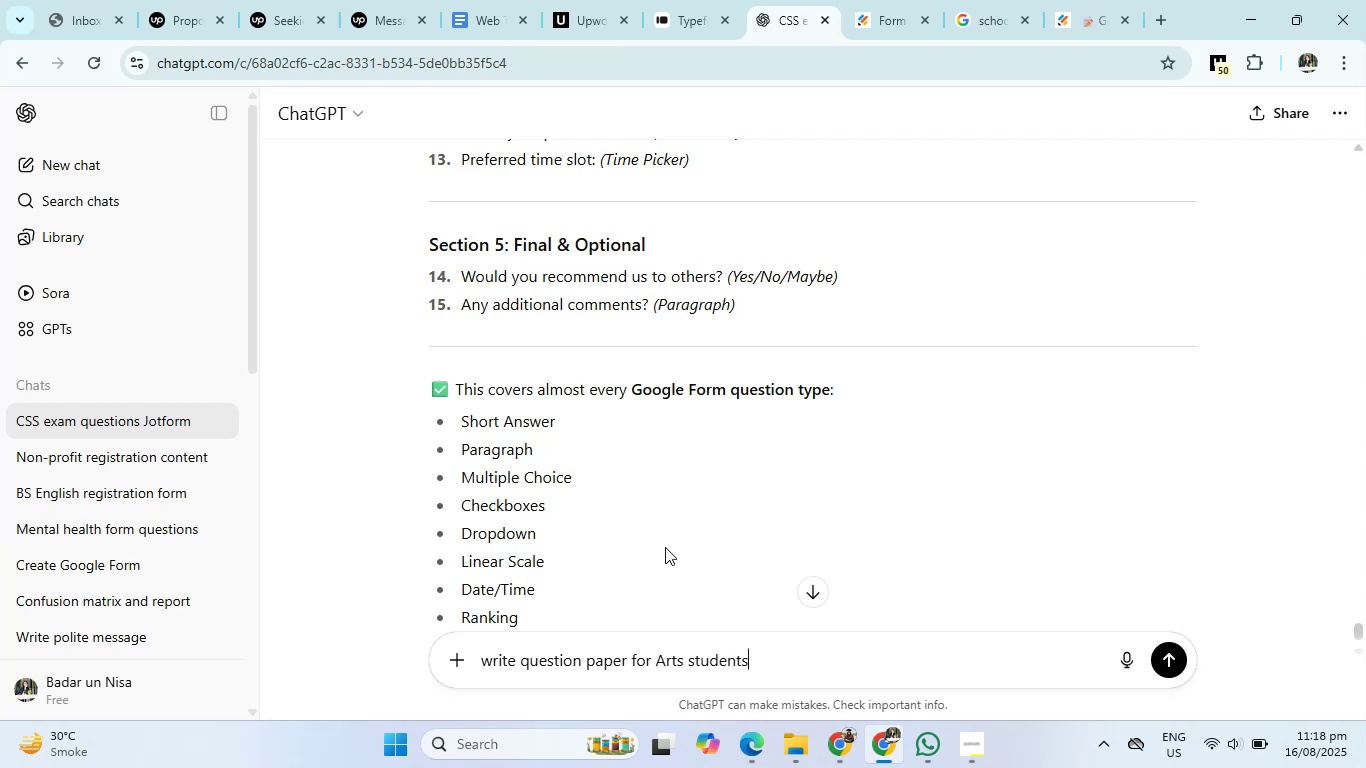 
key(Enter)
 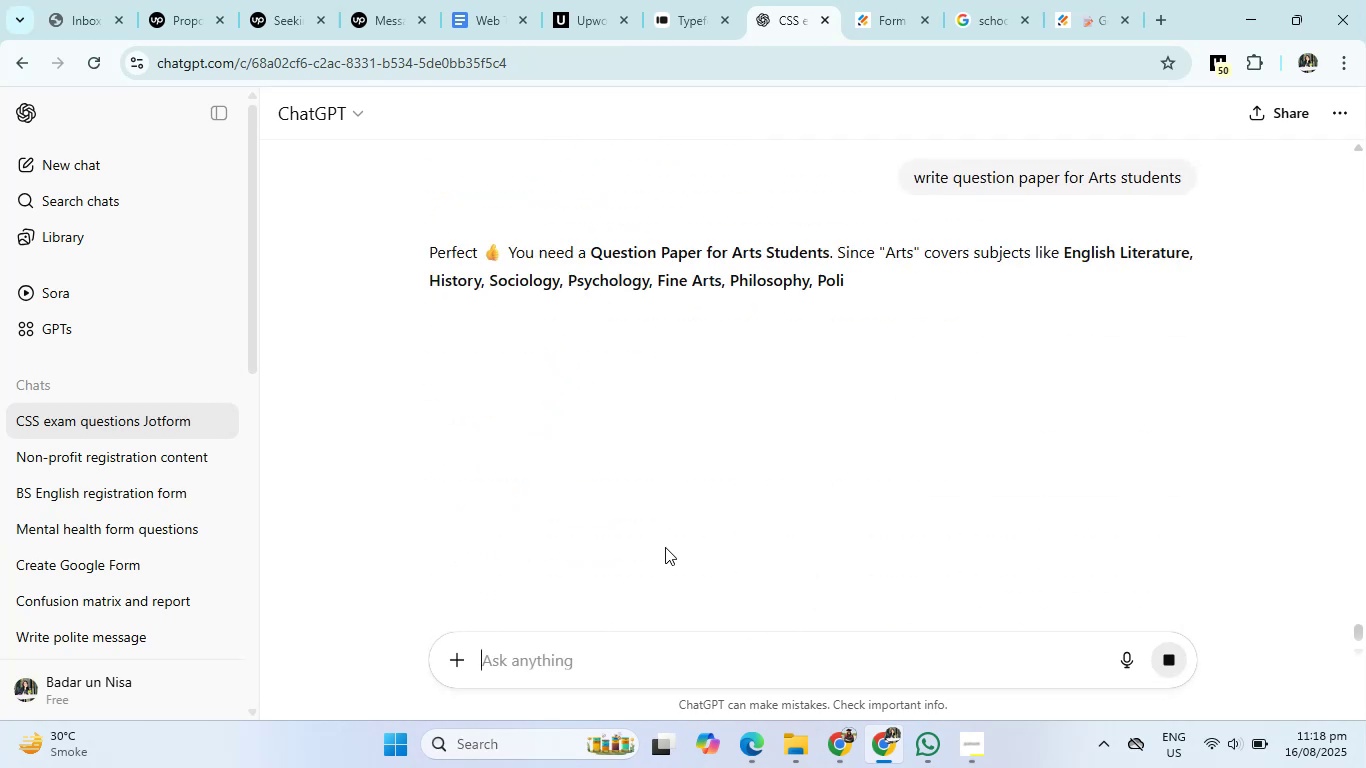 
scroll: coordinate [665, 547], scroll_direction: down, amount: 6.0
 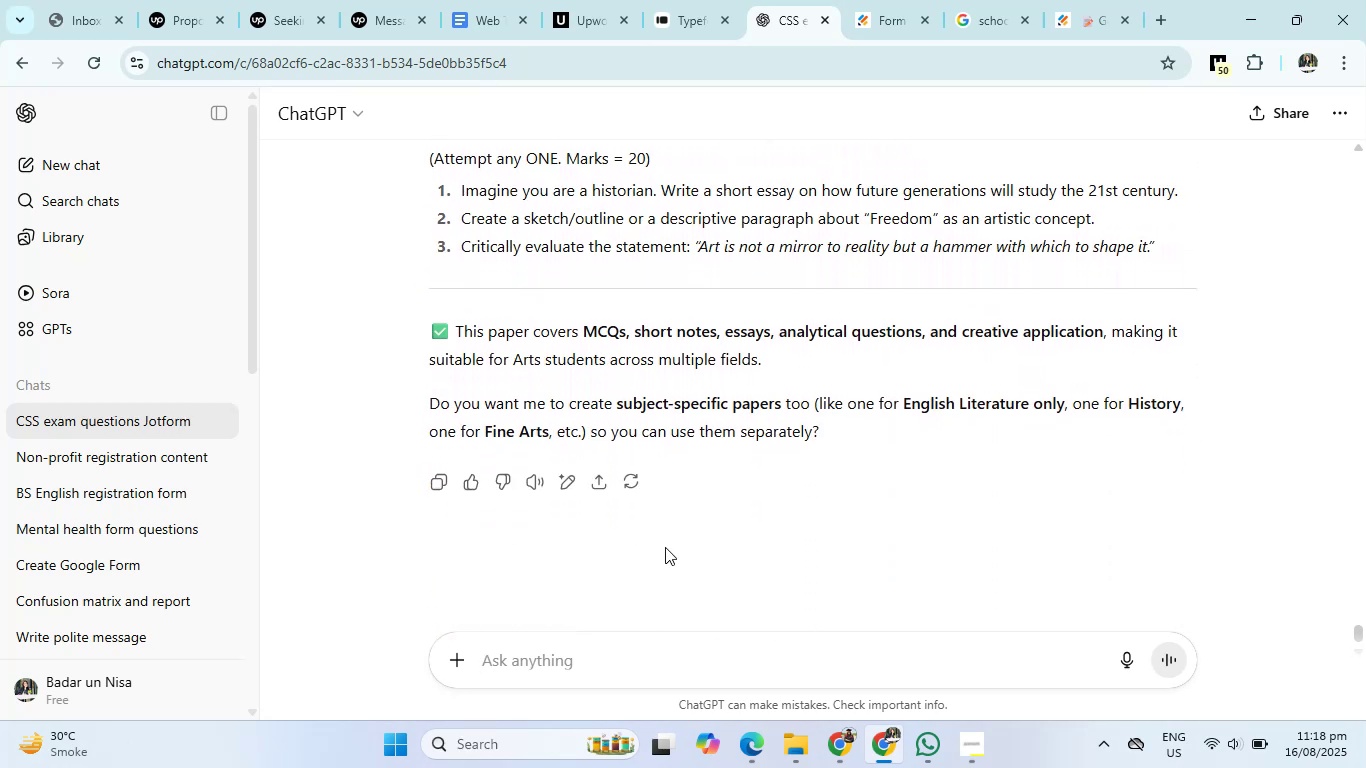 
scroll: coordinate [665, 547], scroll_direction: up, amount: 18.0
 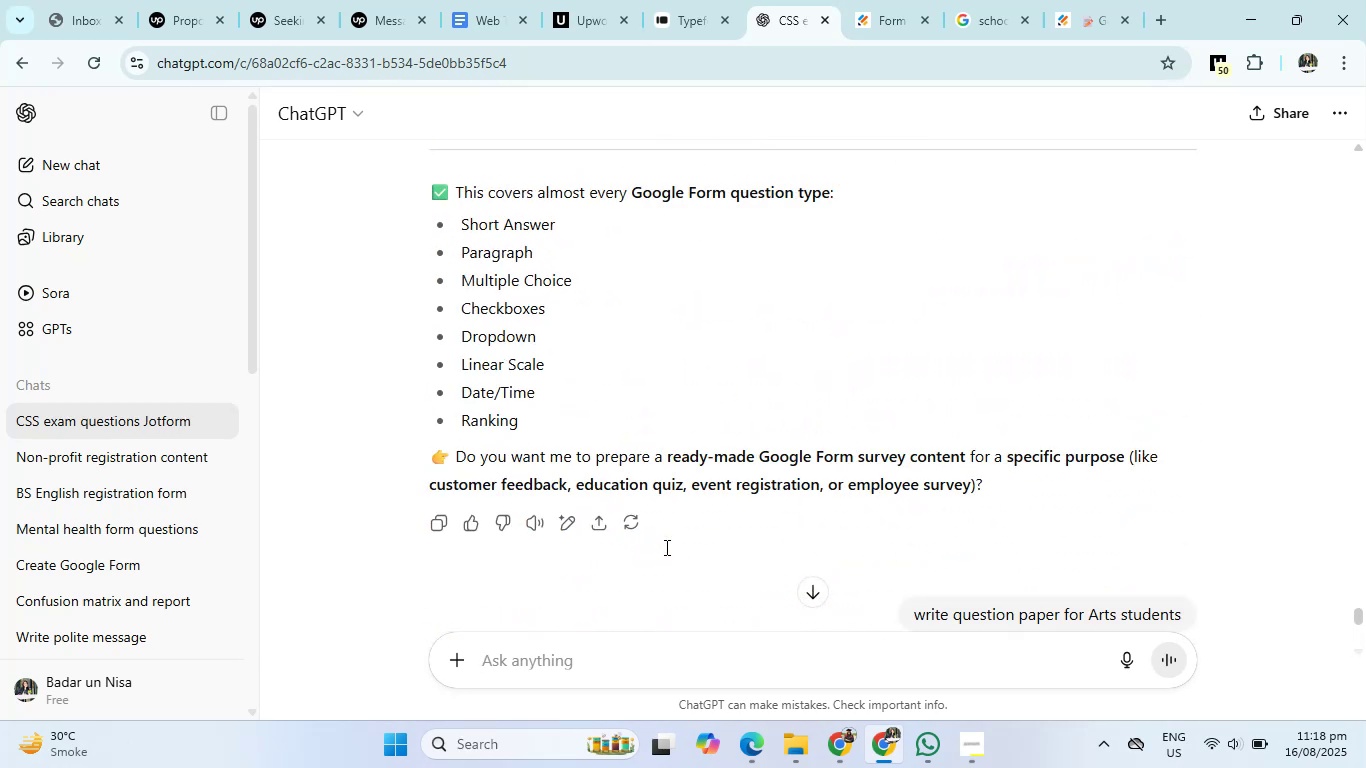 
scroll: coordinate [665, 519], scroll_direction: down, amount: 5.0
 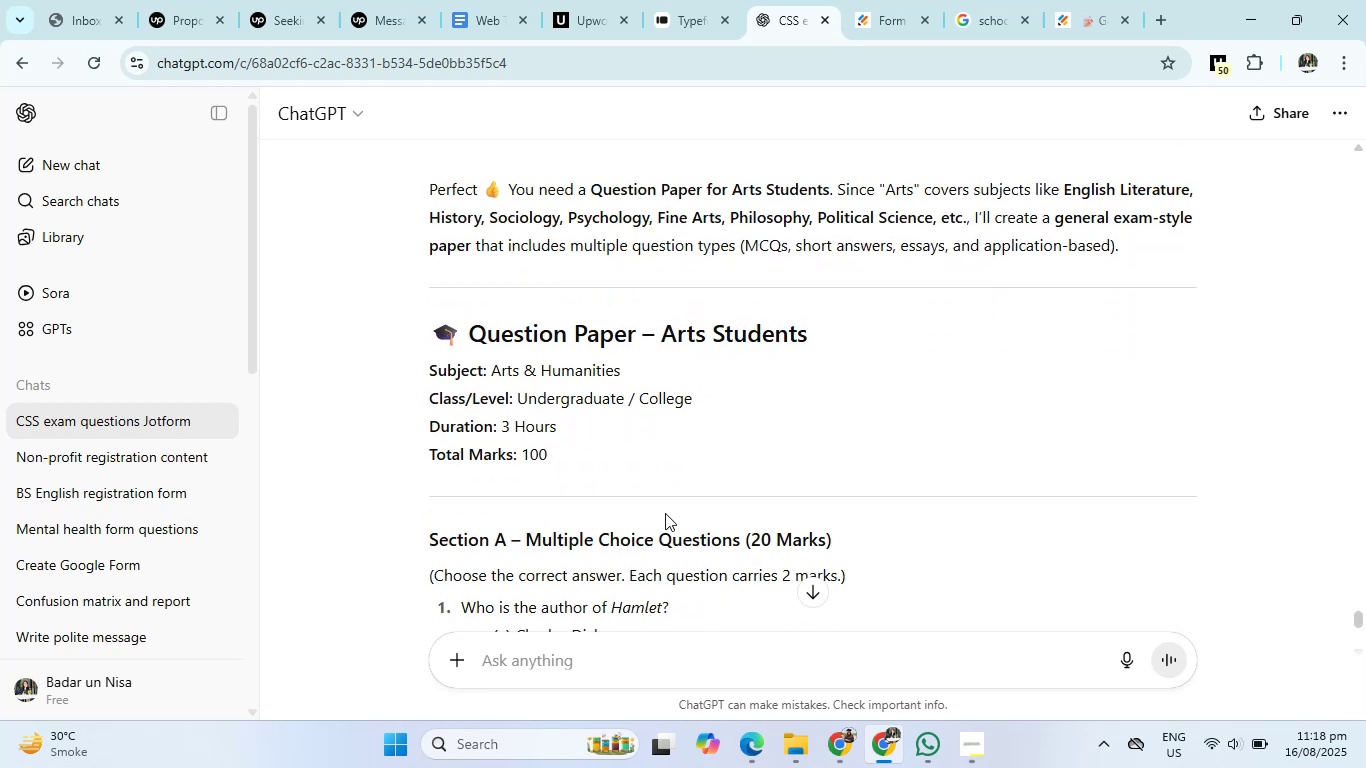 
left_click([902, 0])
 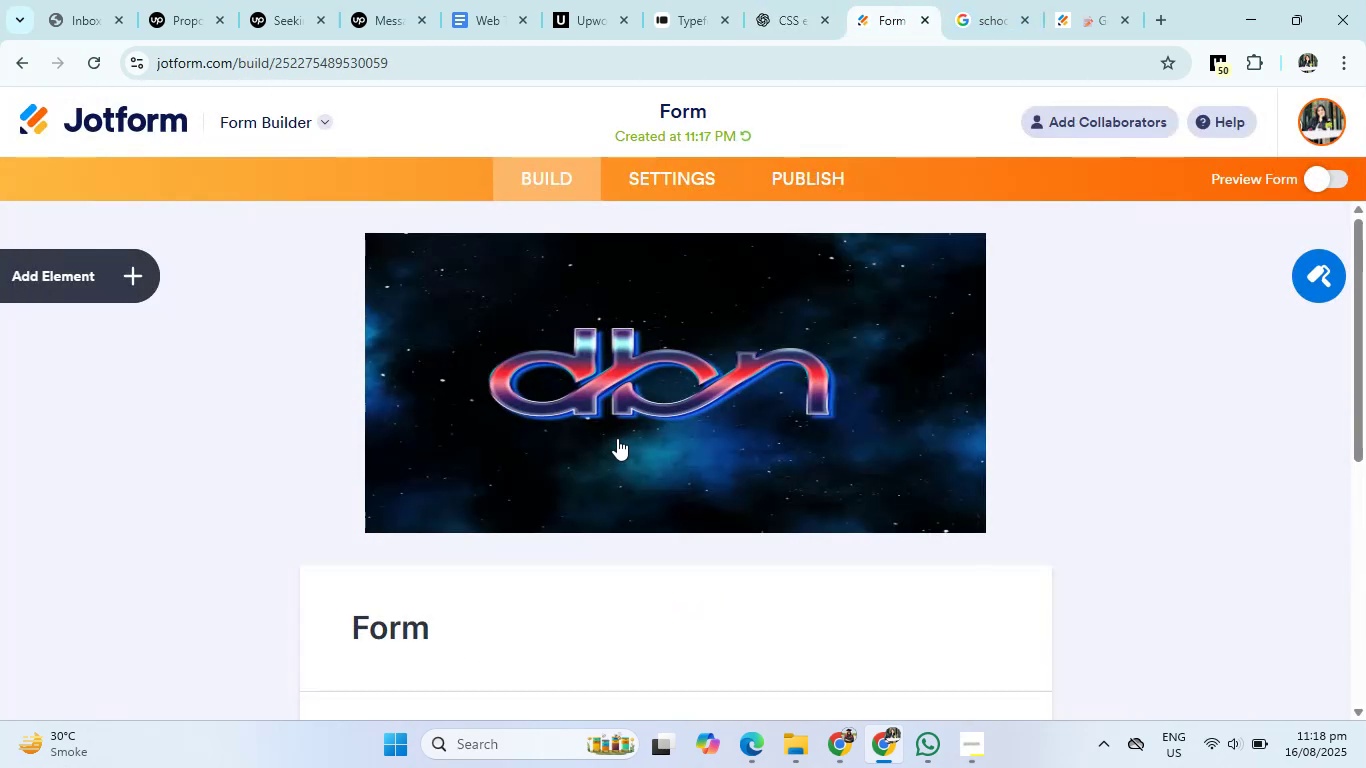 
left_click([628, 434])
 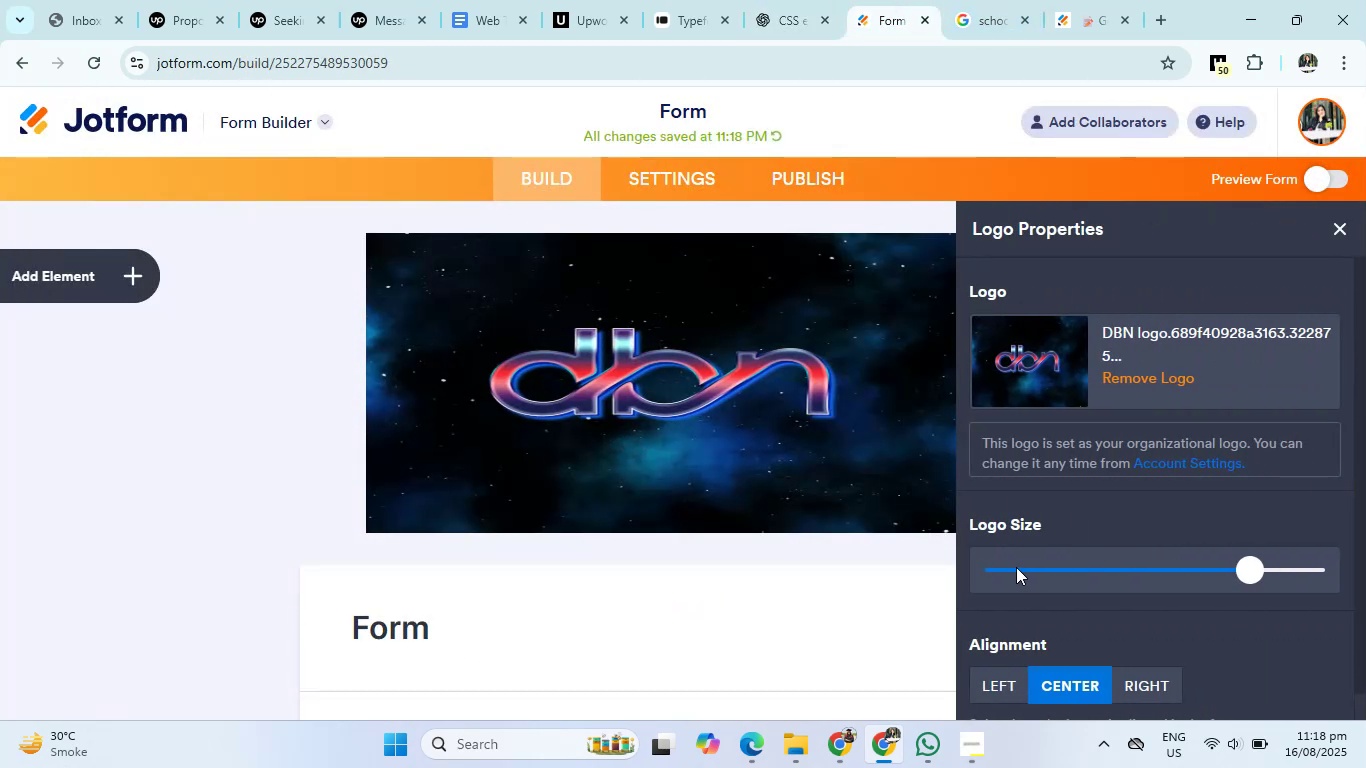 
left_click([1013, 567])
 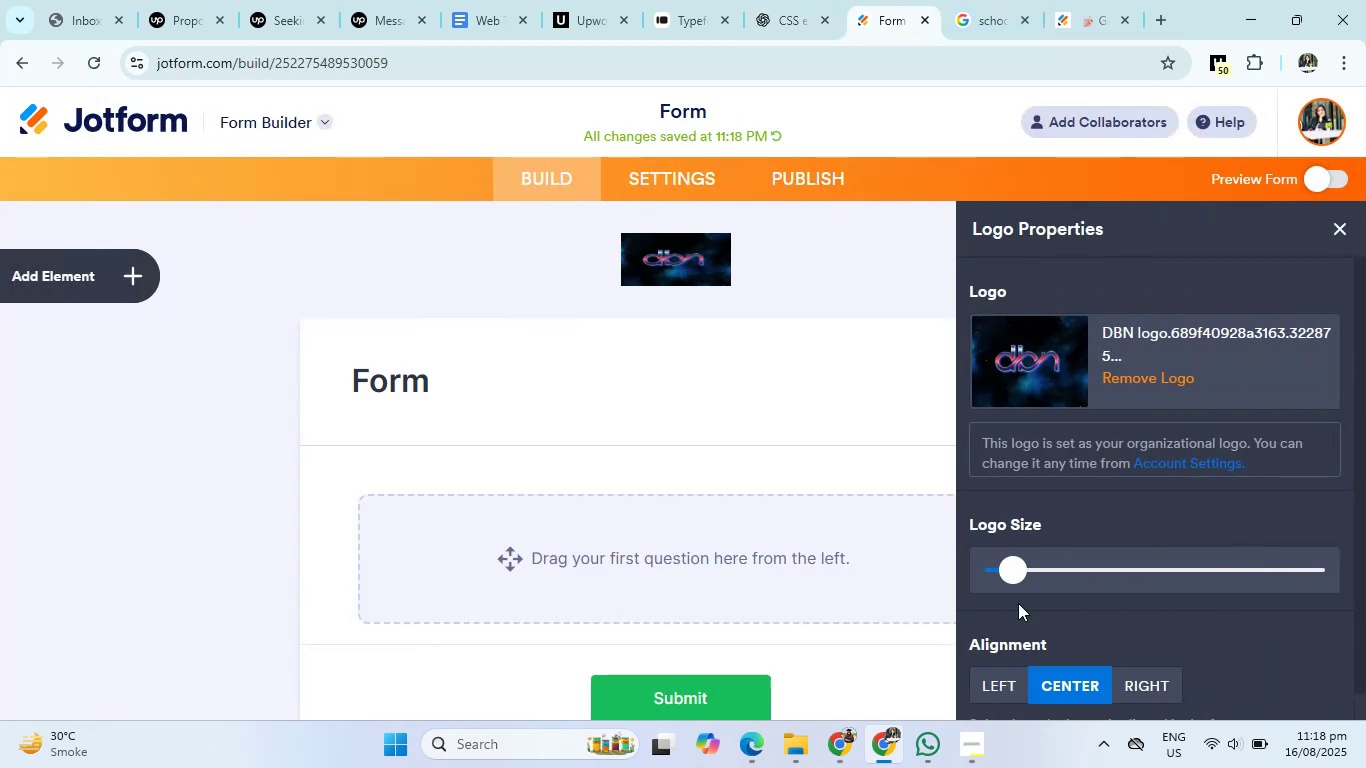 
left_click([998, 683])
 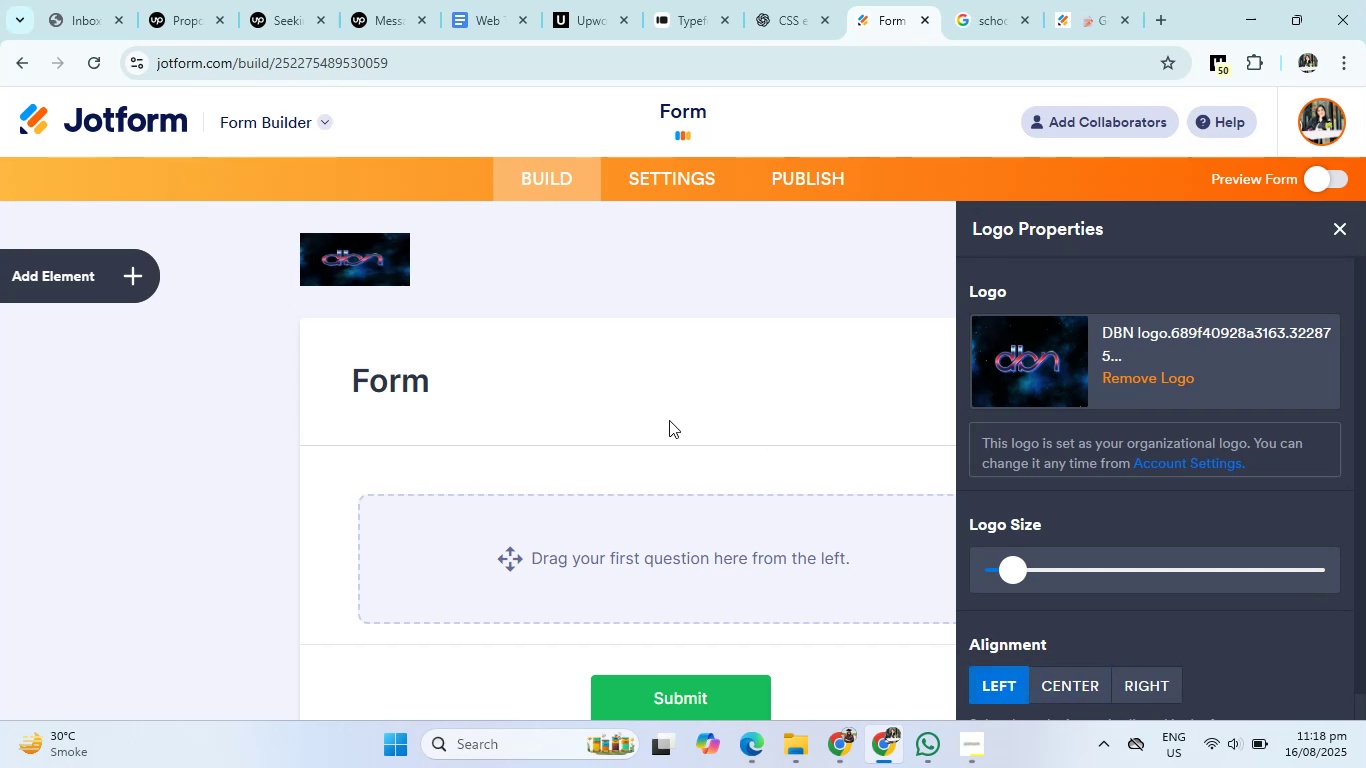 
left_click([508, 366])
 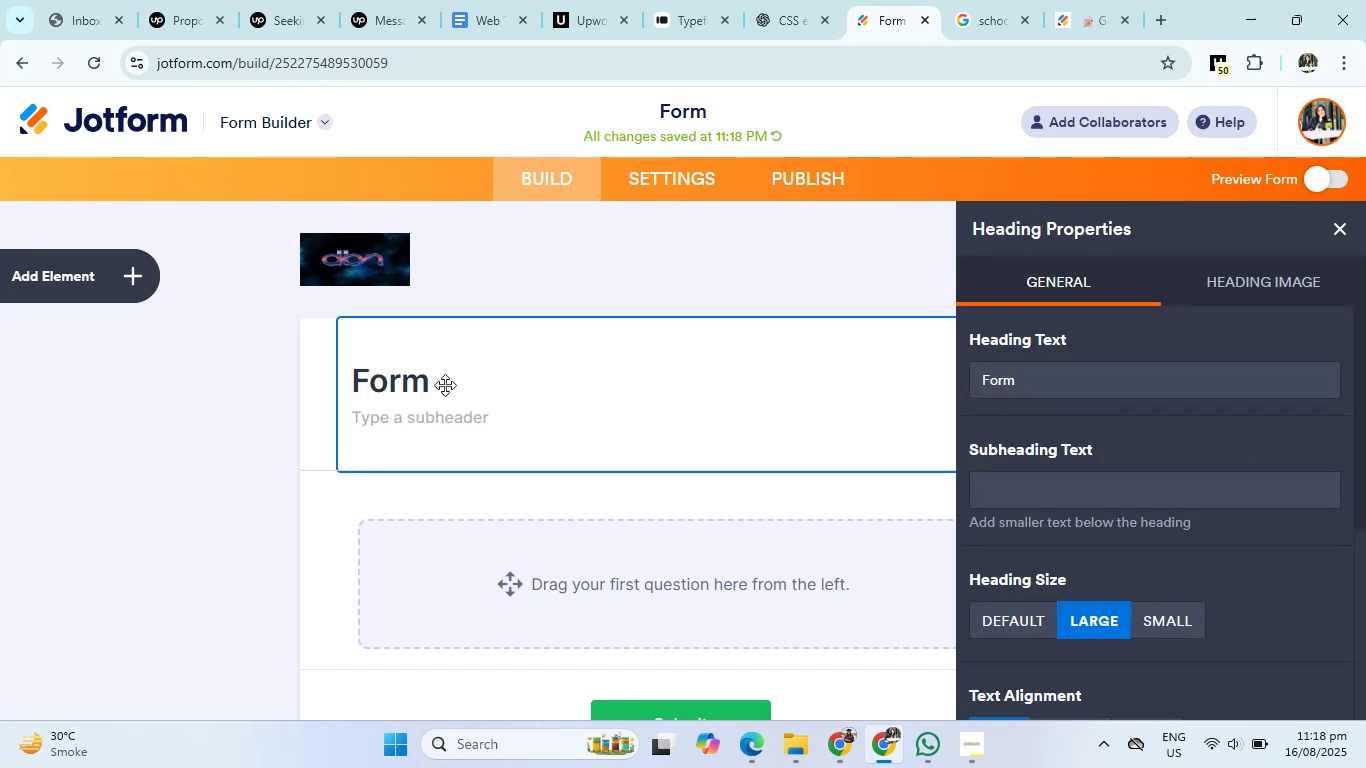 
left_click([438, 386])
 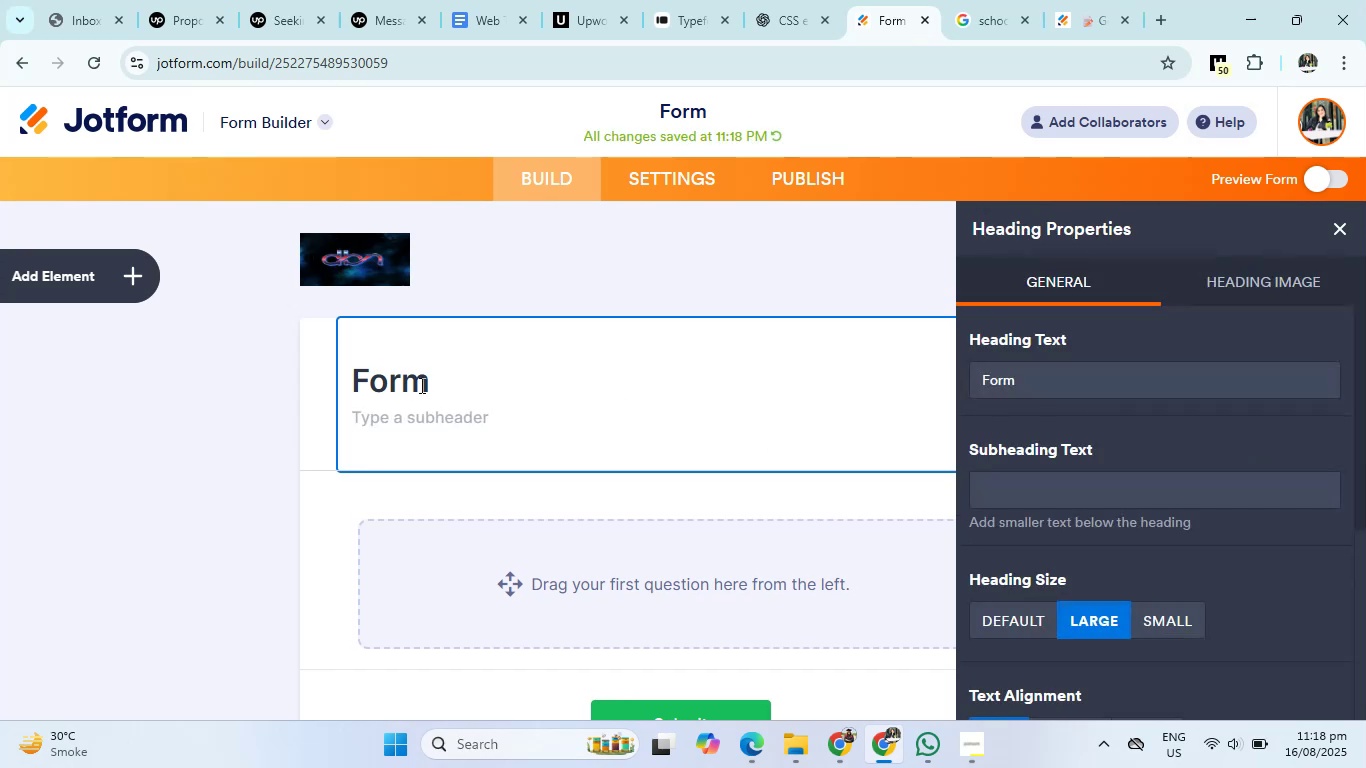 
left_click([420, 385])
 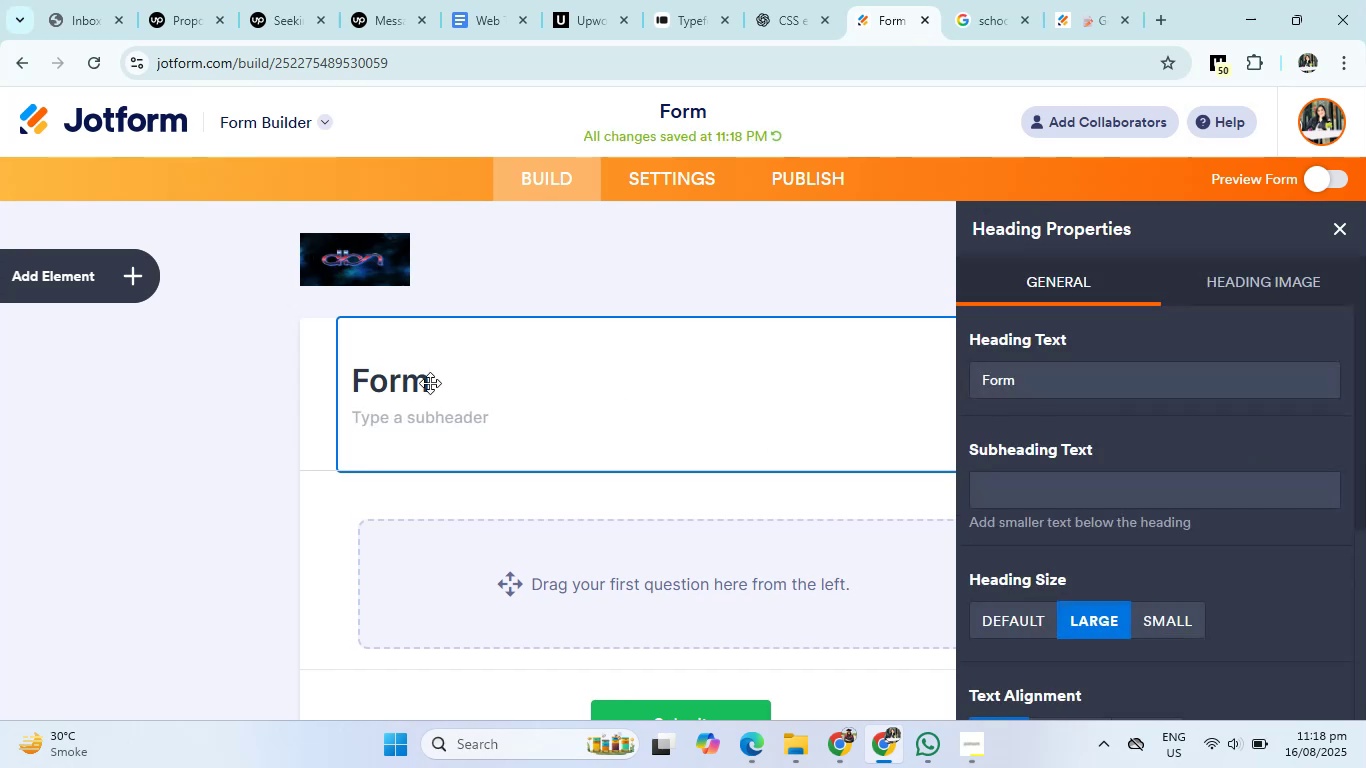 
key(Backspace)
 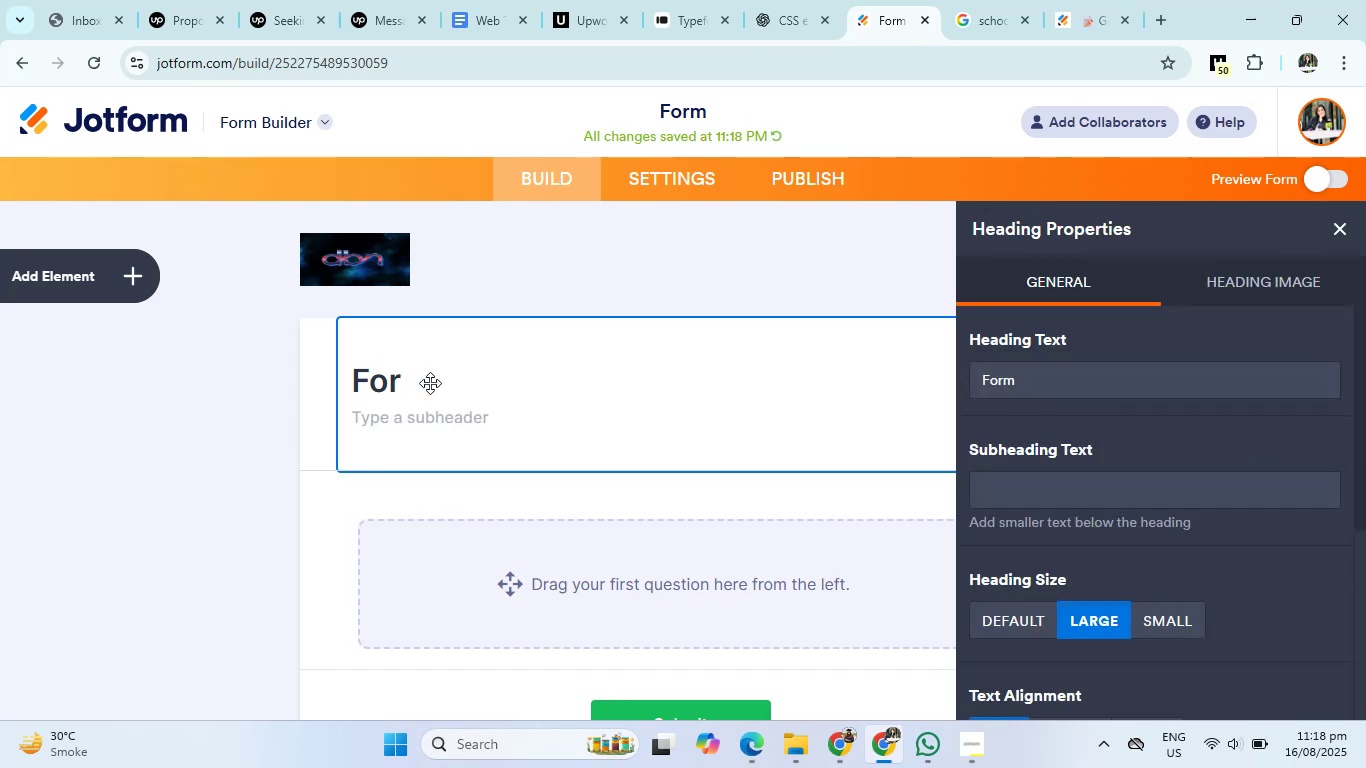 
key(Backspace)
 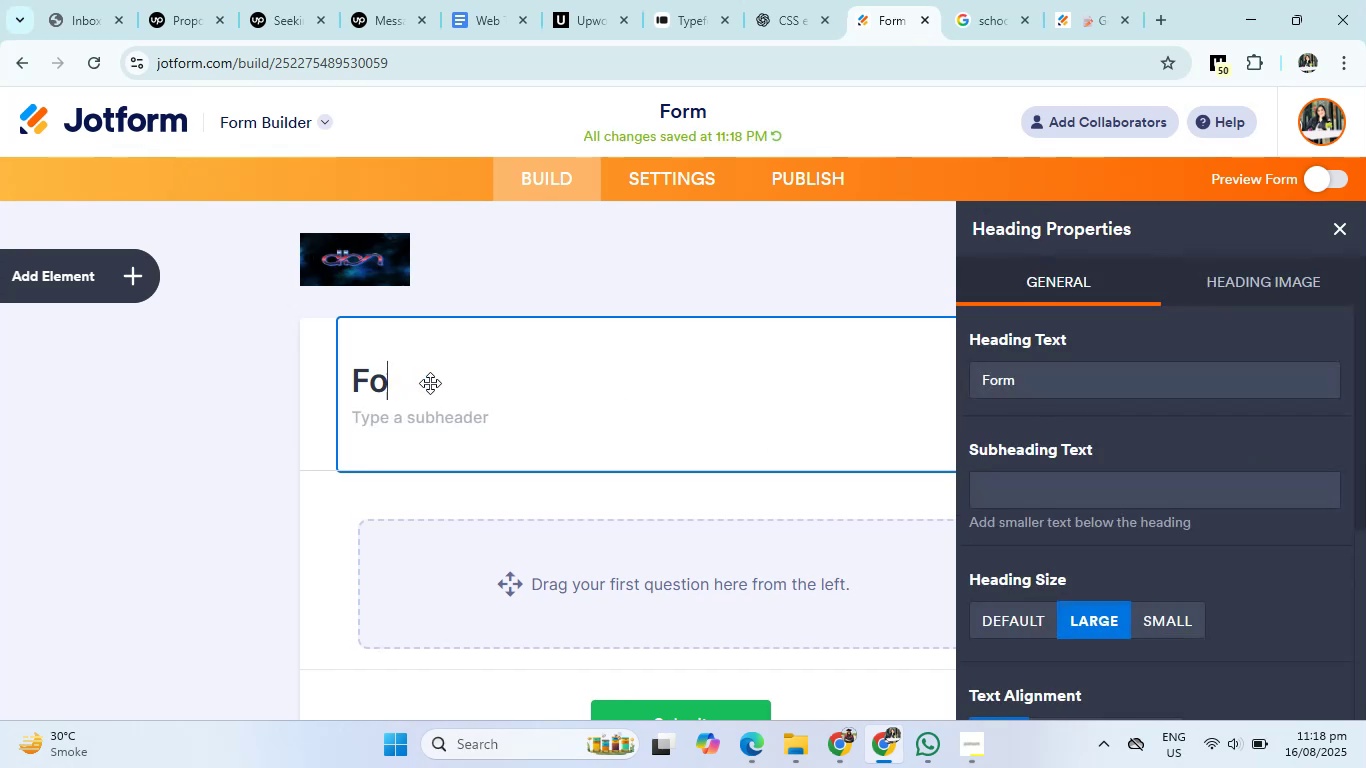 
key(Backspace)
 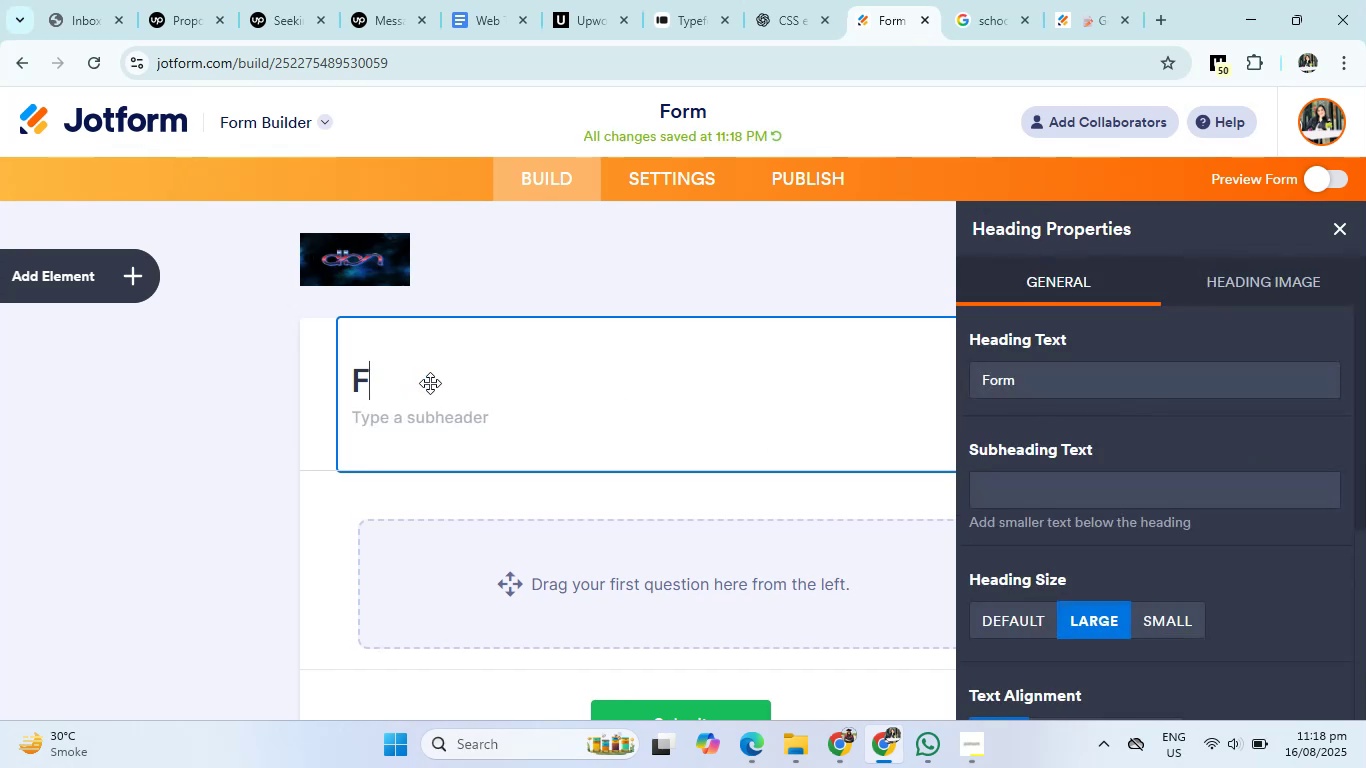 
key(Backspace)
 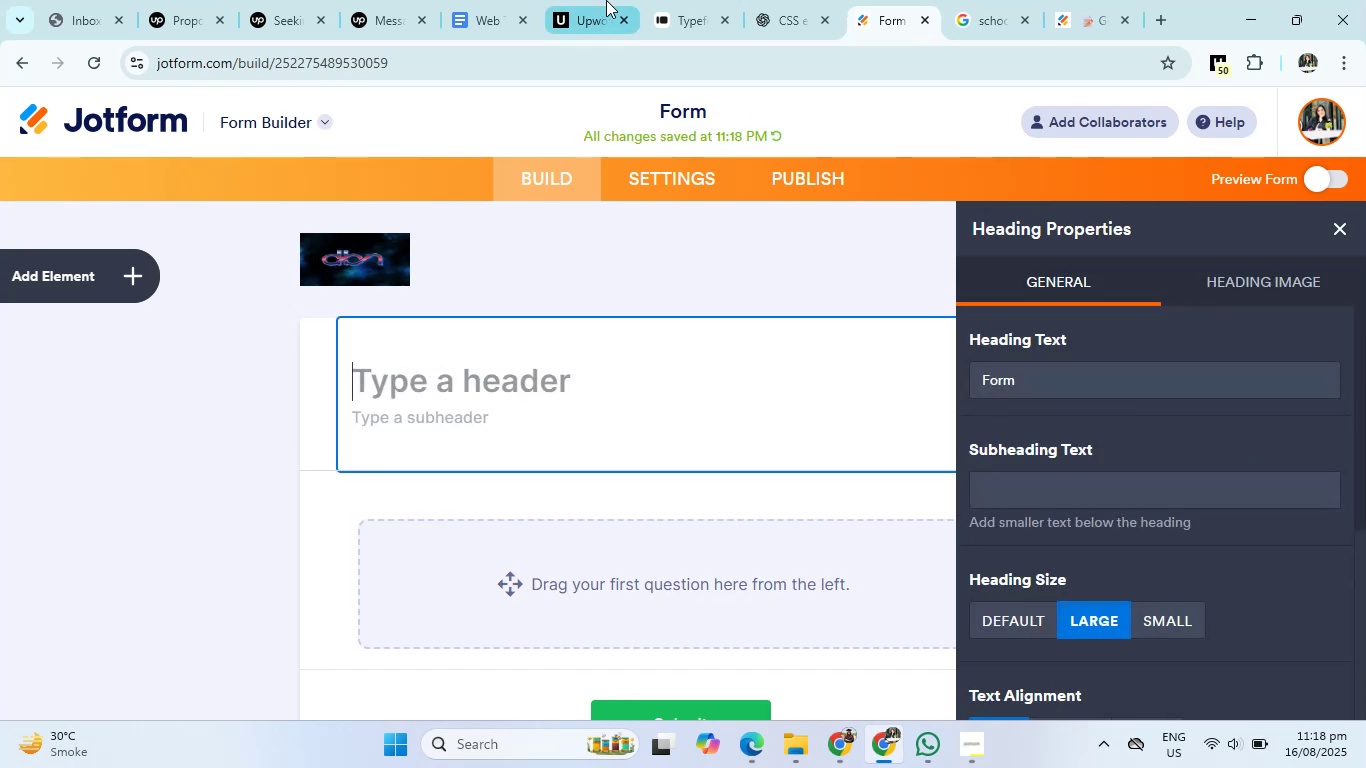 
left_click([783, 0])
 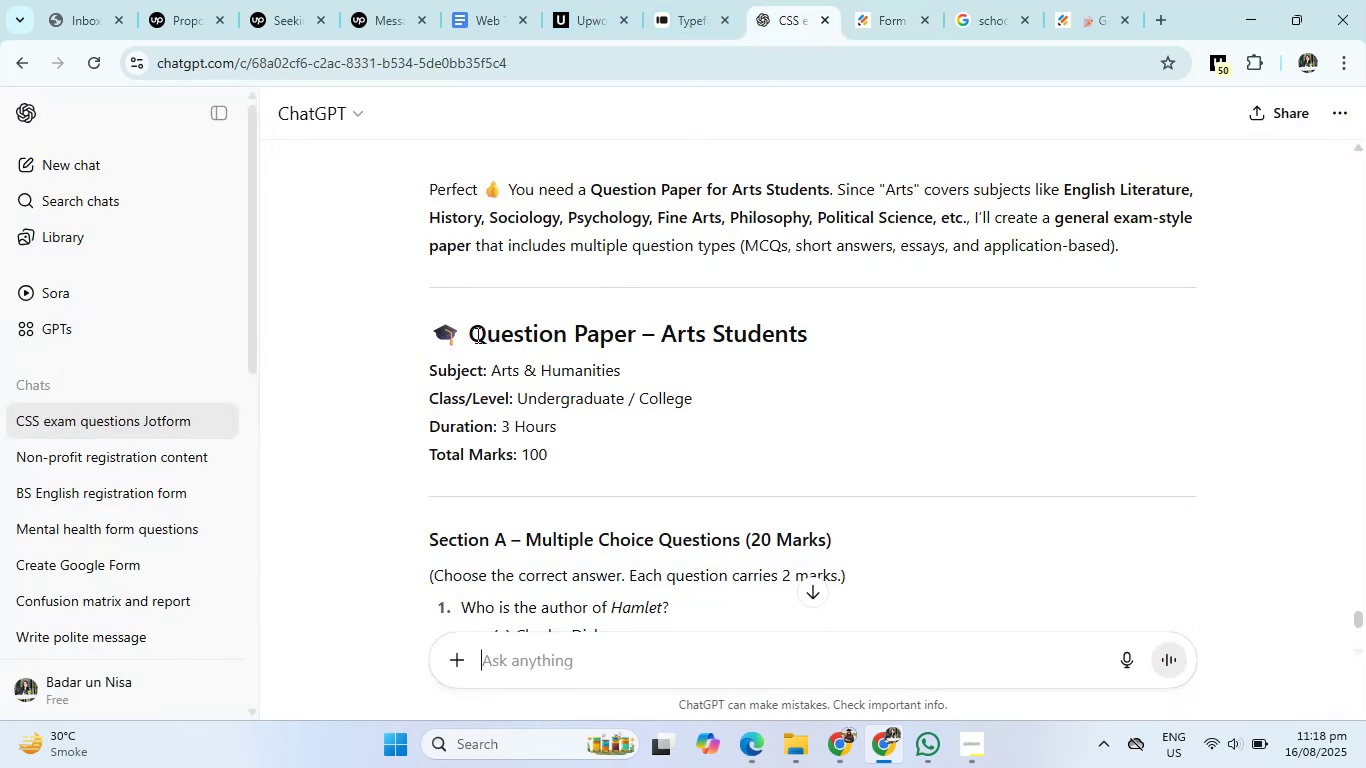 
left_click_drag(start_coordinate=[440, 335], to_coordinate=[836, 333])
 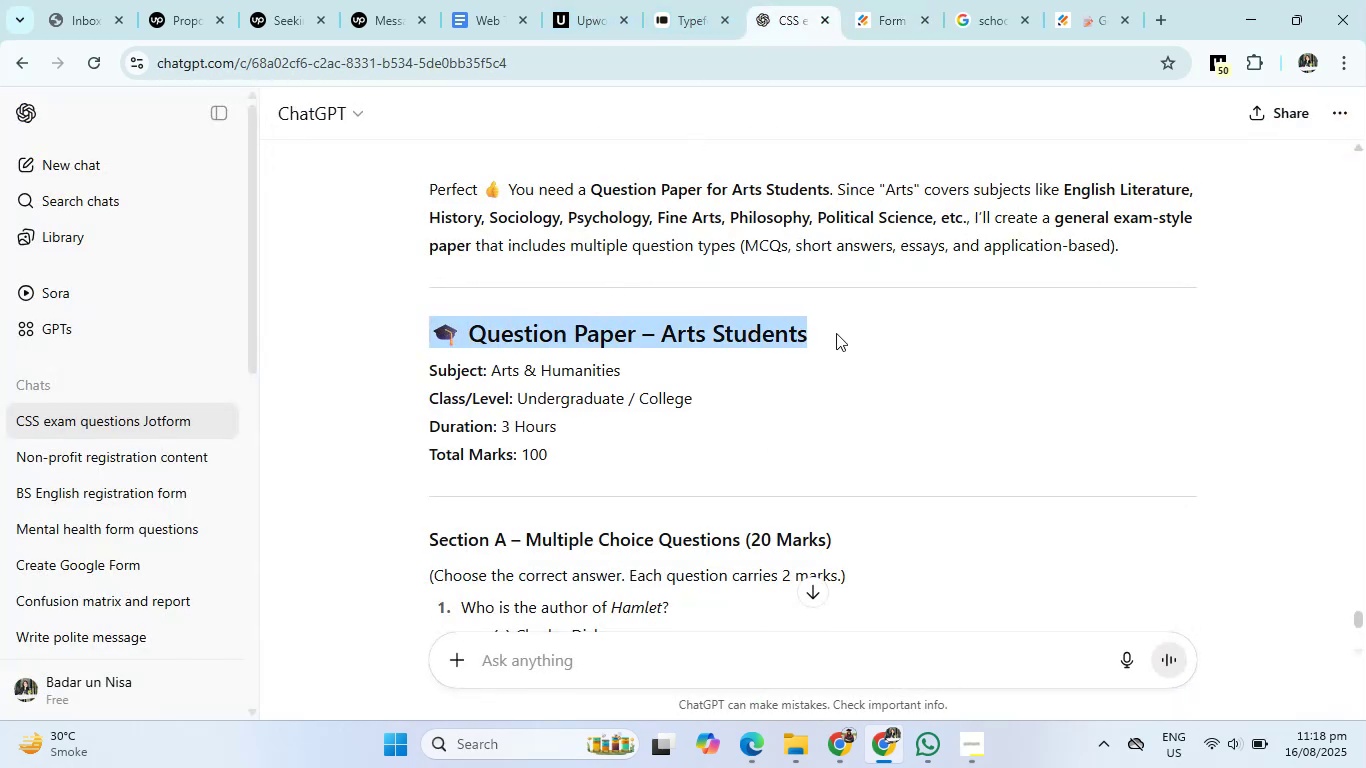 
key(Control+C)
 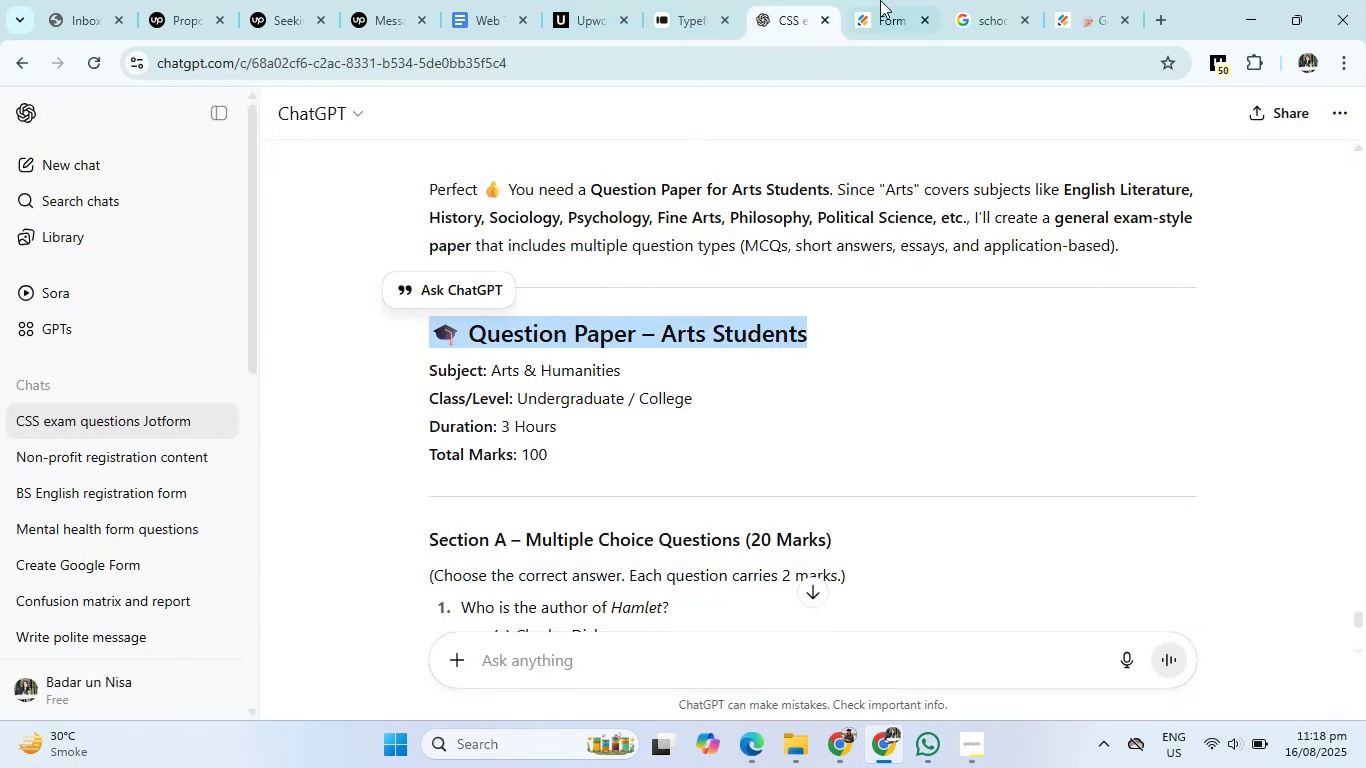 
left_click([882, 0])
 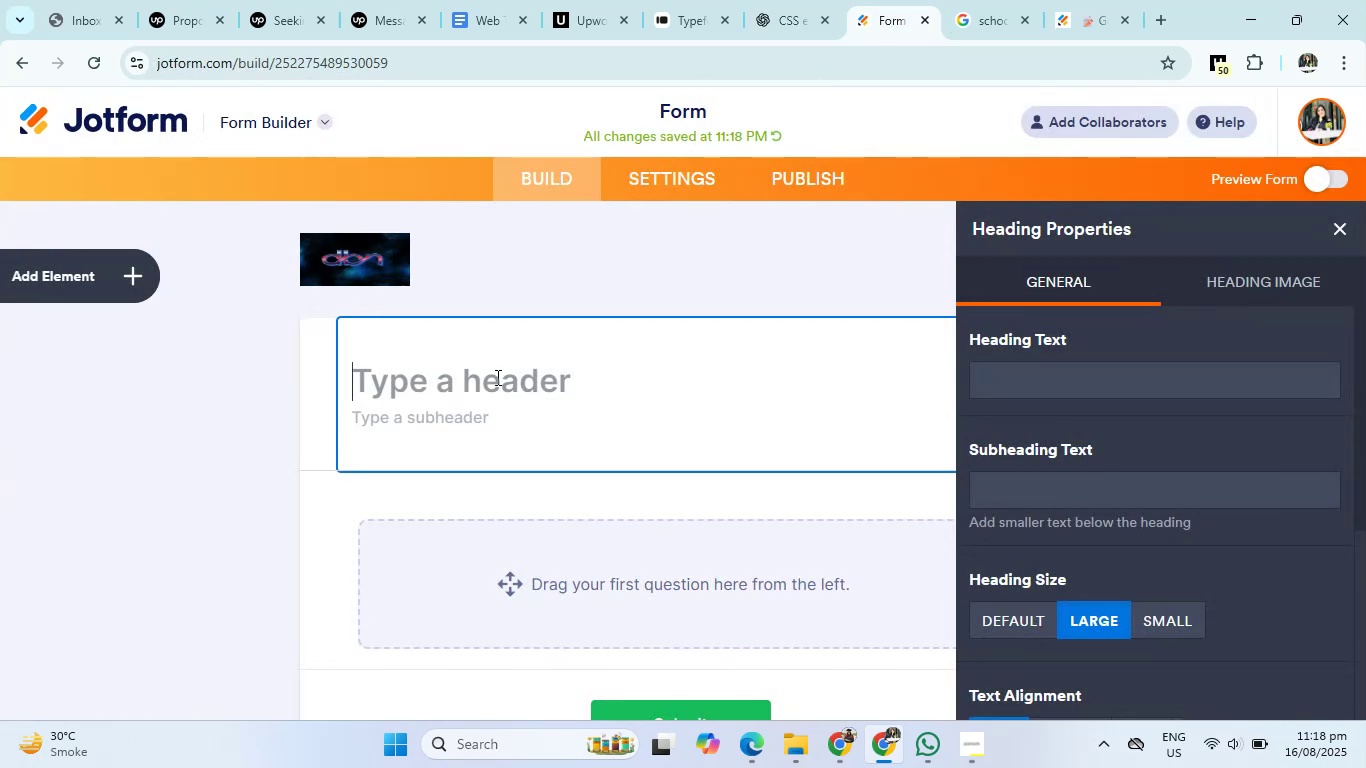 
left_click([496, 377])
 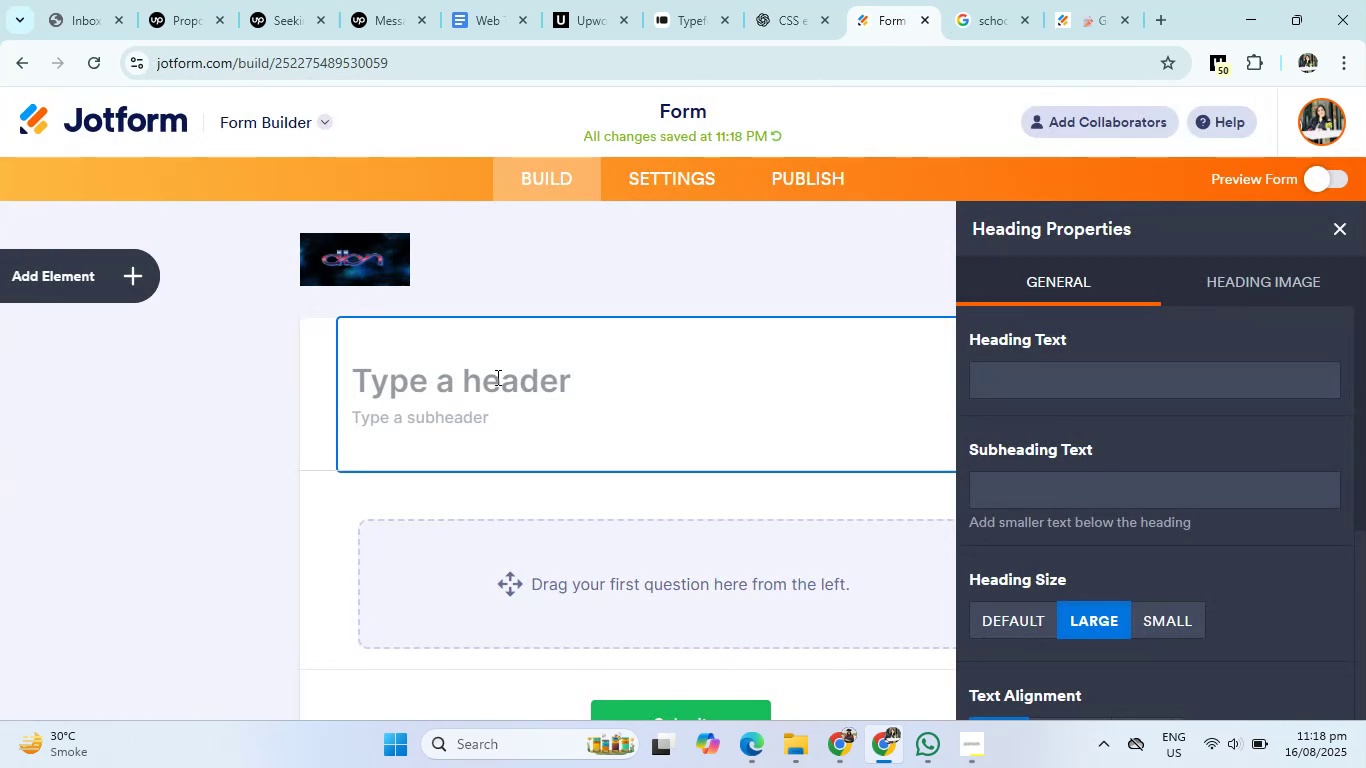 
key(Control+V)
 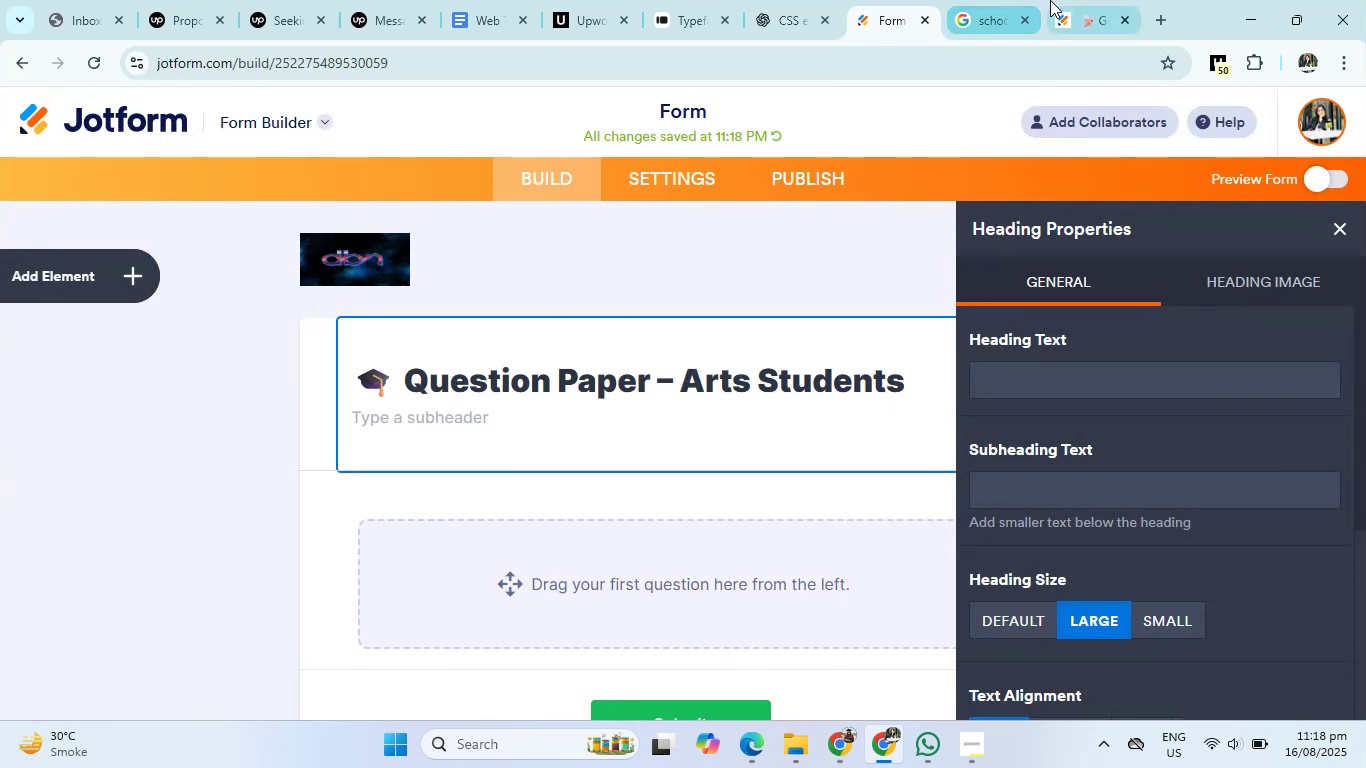 
left_click([1087, 0])
 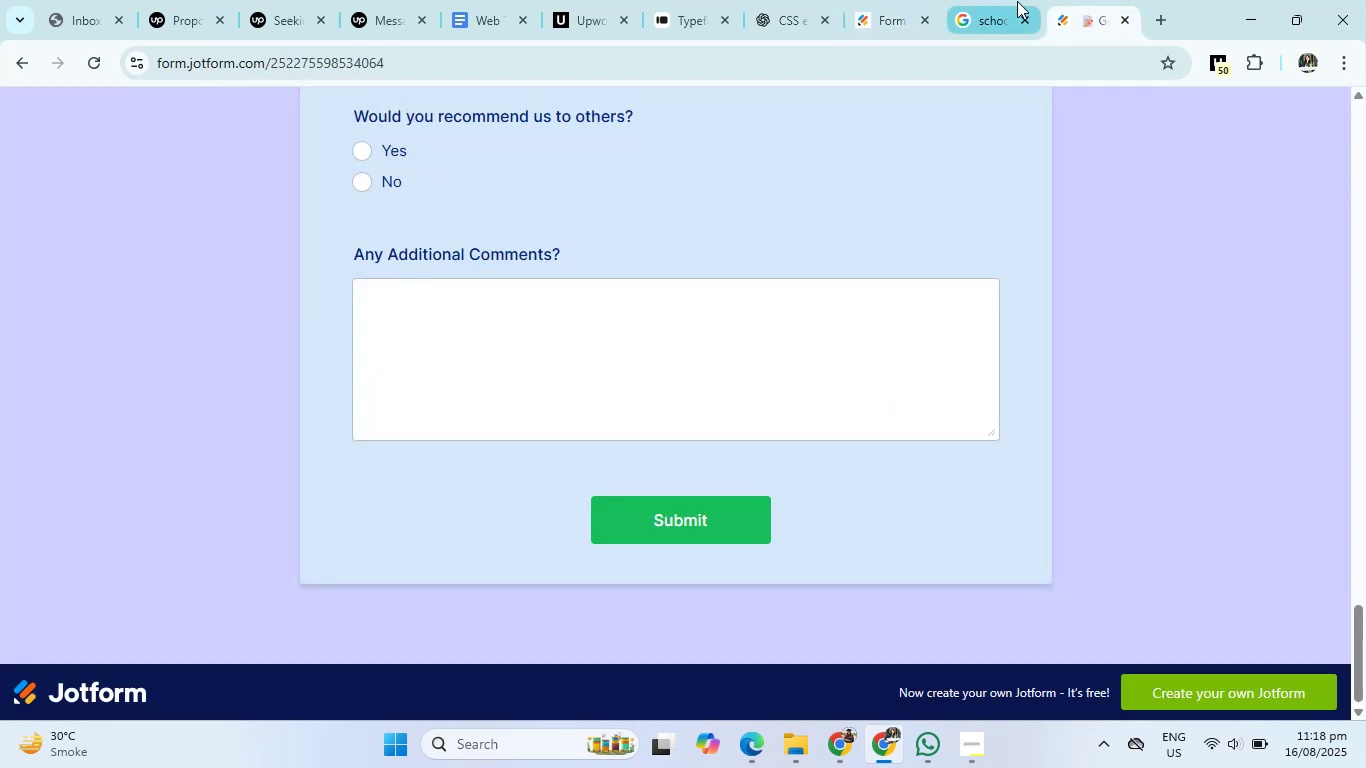 
left_click([1013, 3])
 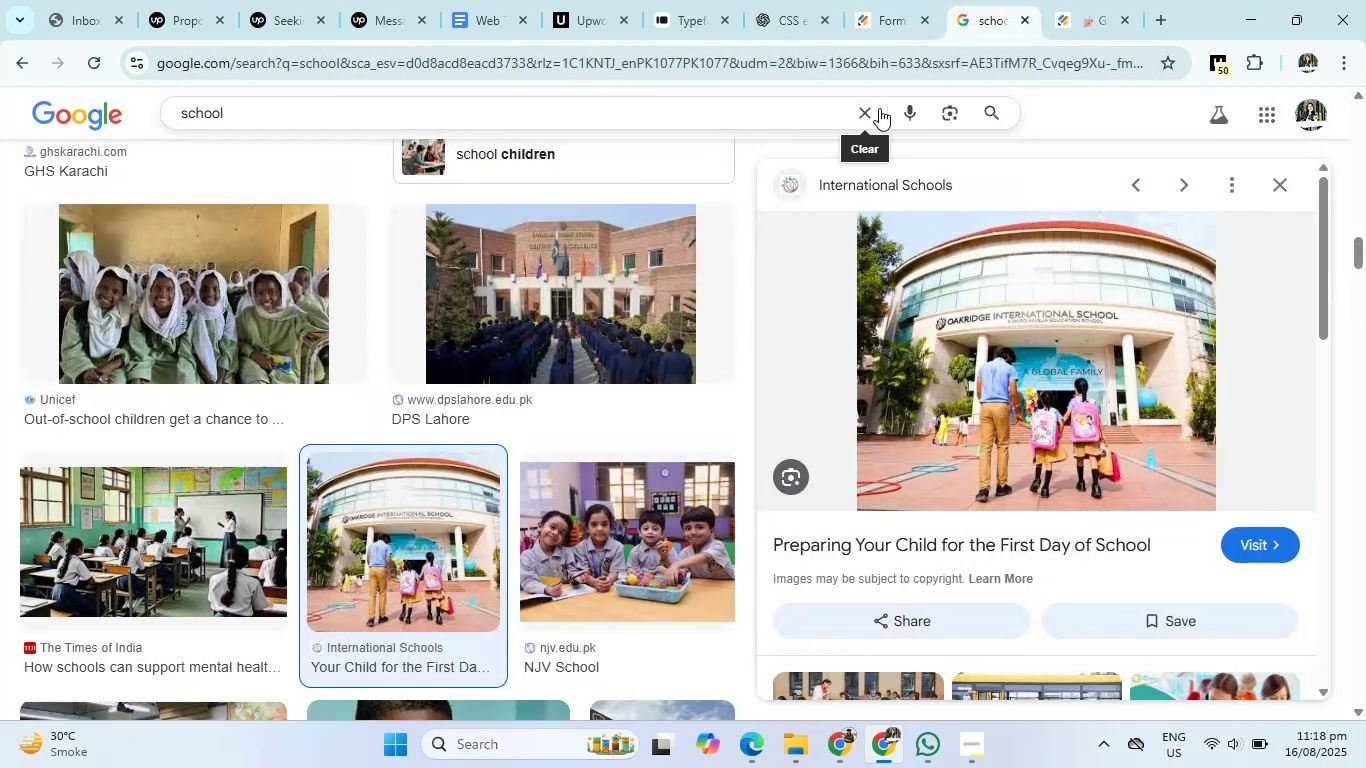 
double_click([778, 108])
 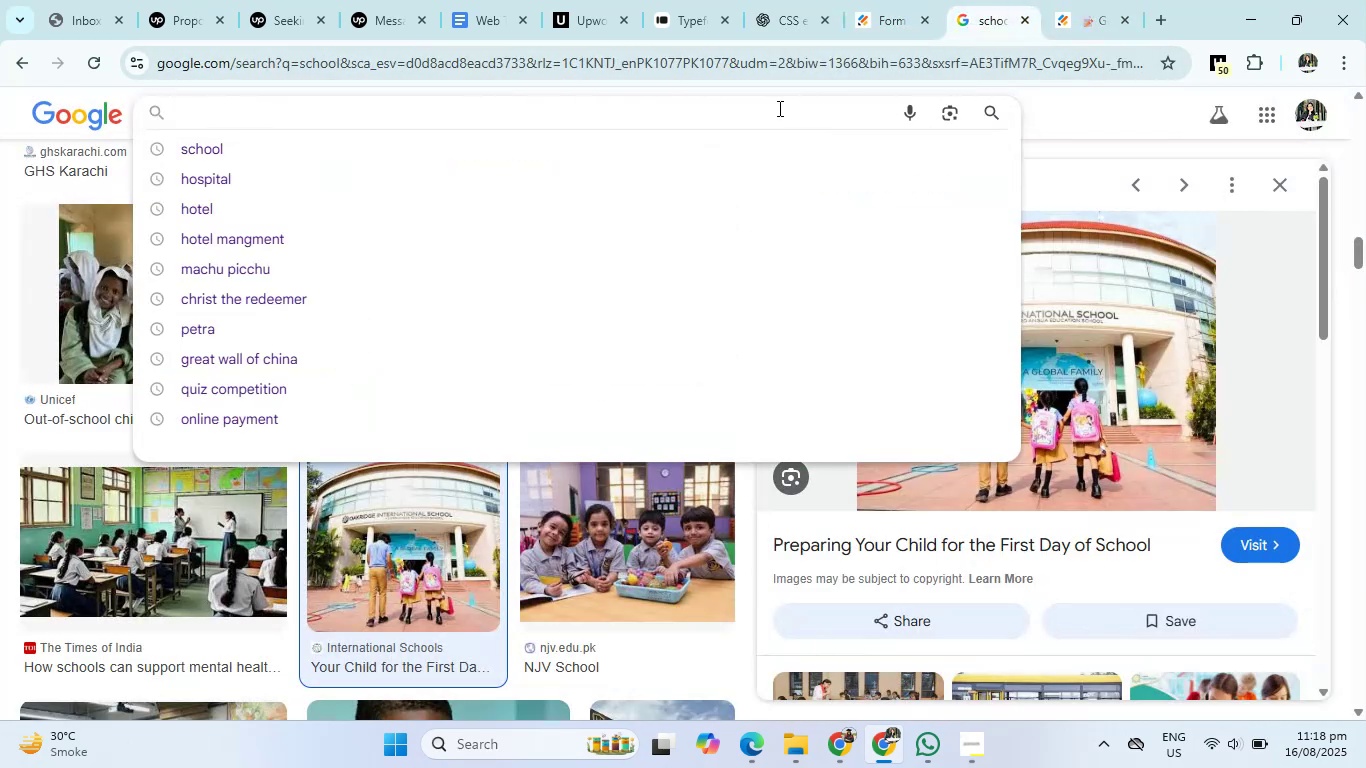 
type(Arts )
 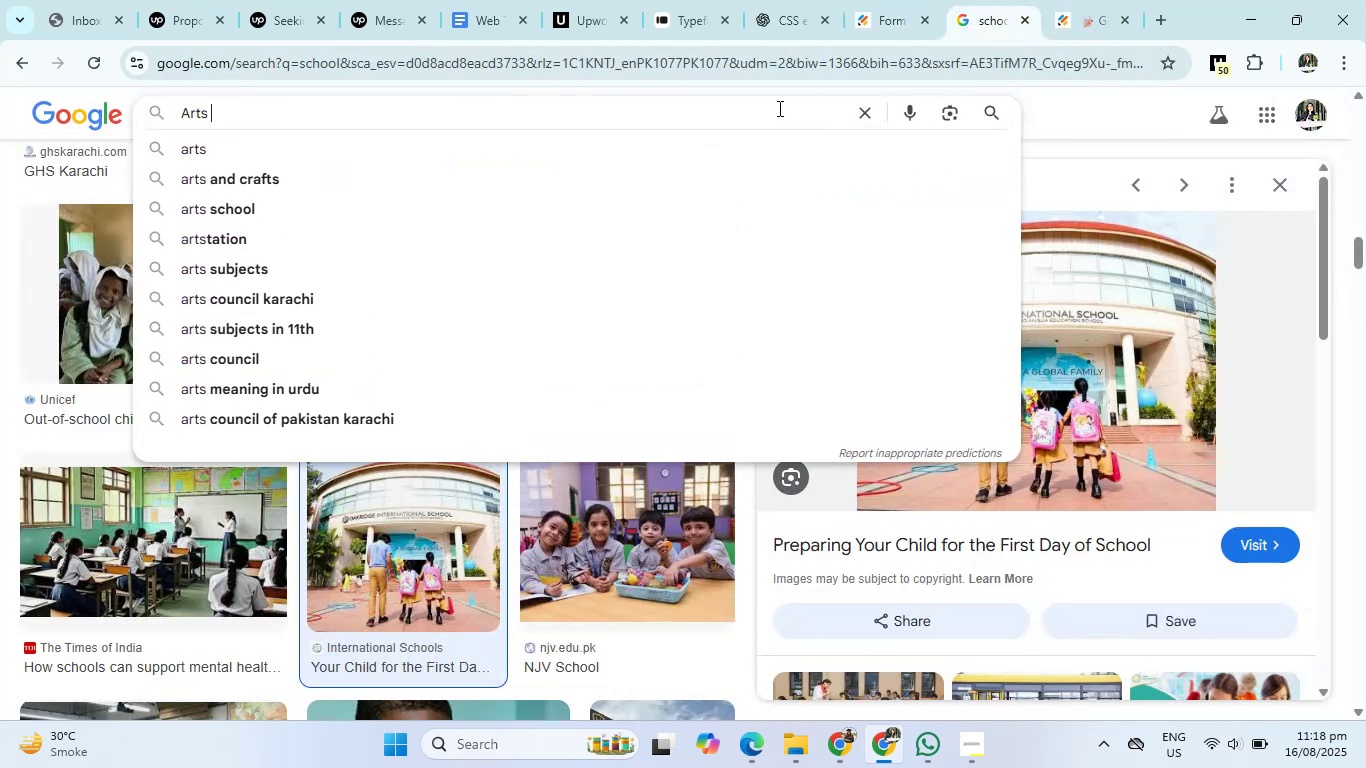 
key(Enter)
 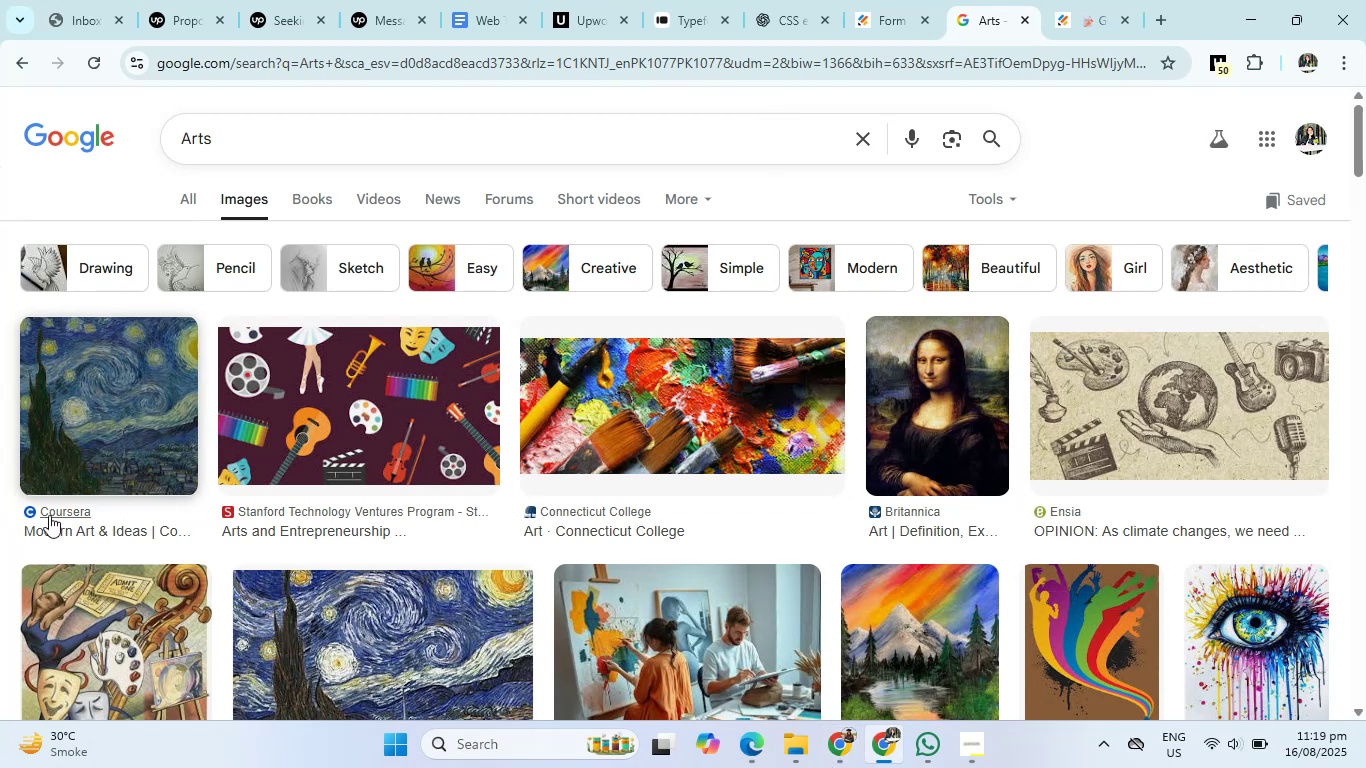 
wait(6.48)
 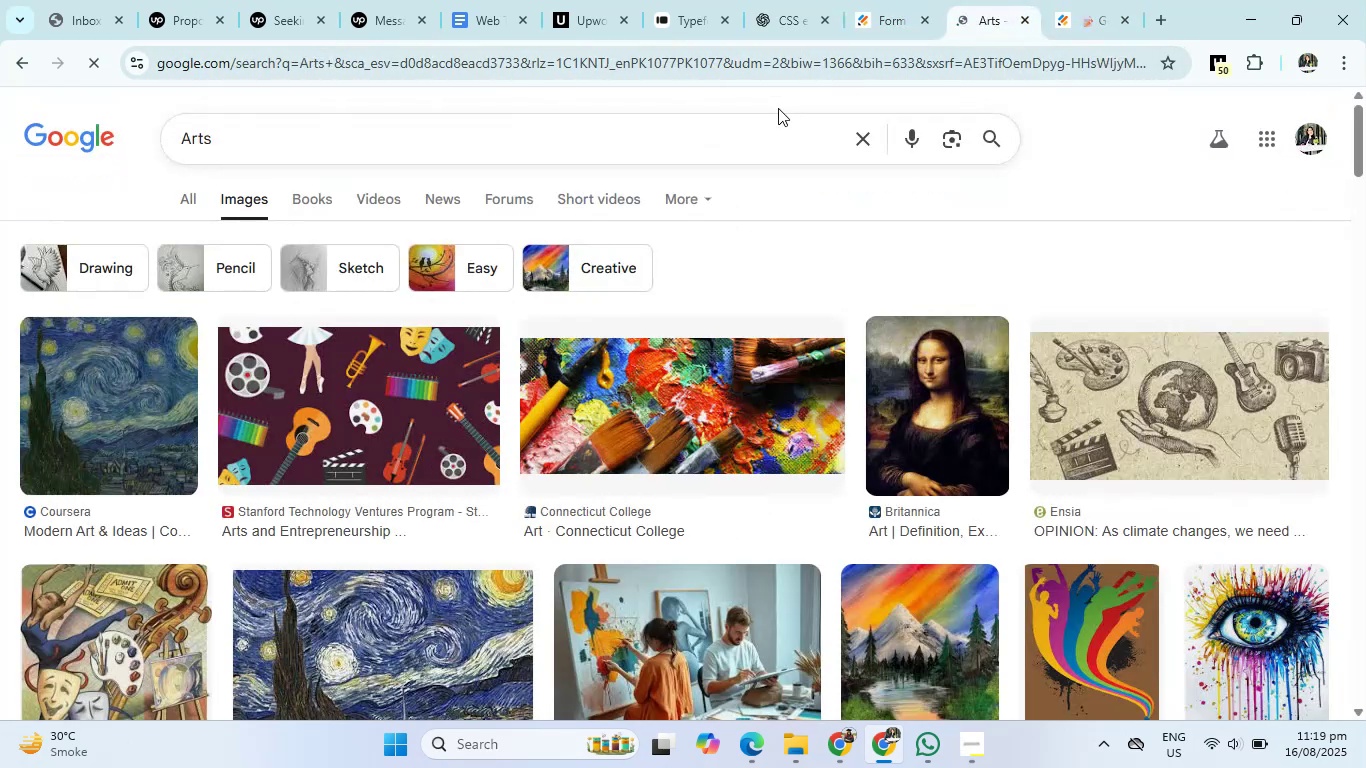 
scroll: coordinate [496, 544], scroll_direction: down, amount: 2.0
 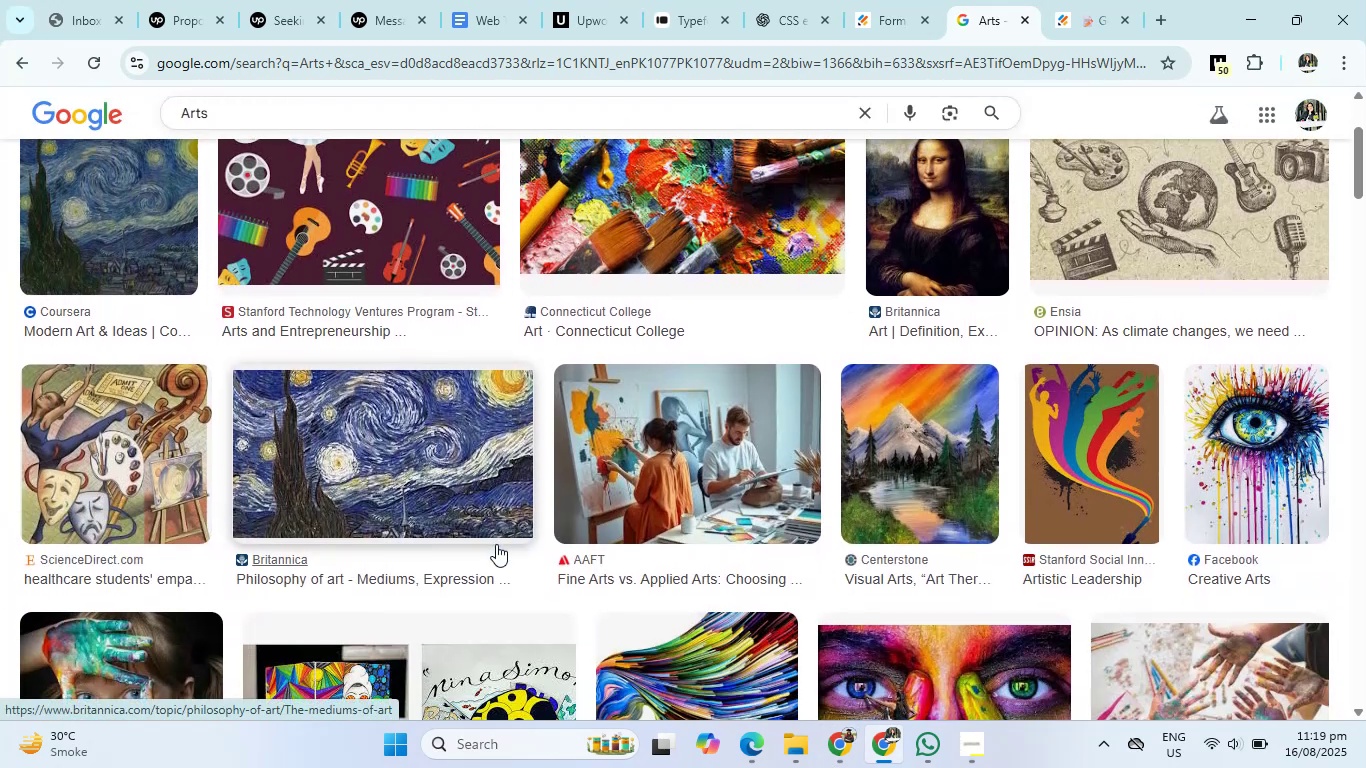 
scroll: coordinate [496, 544], scroll_direction: up, amount: 1.0
 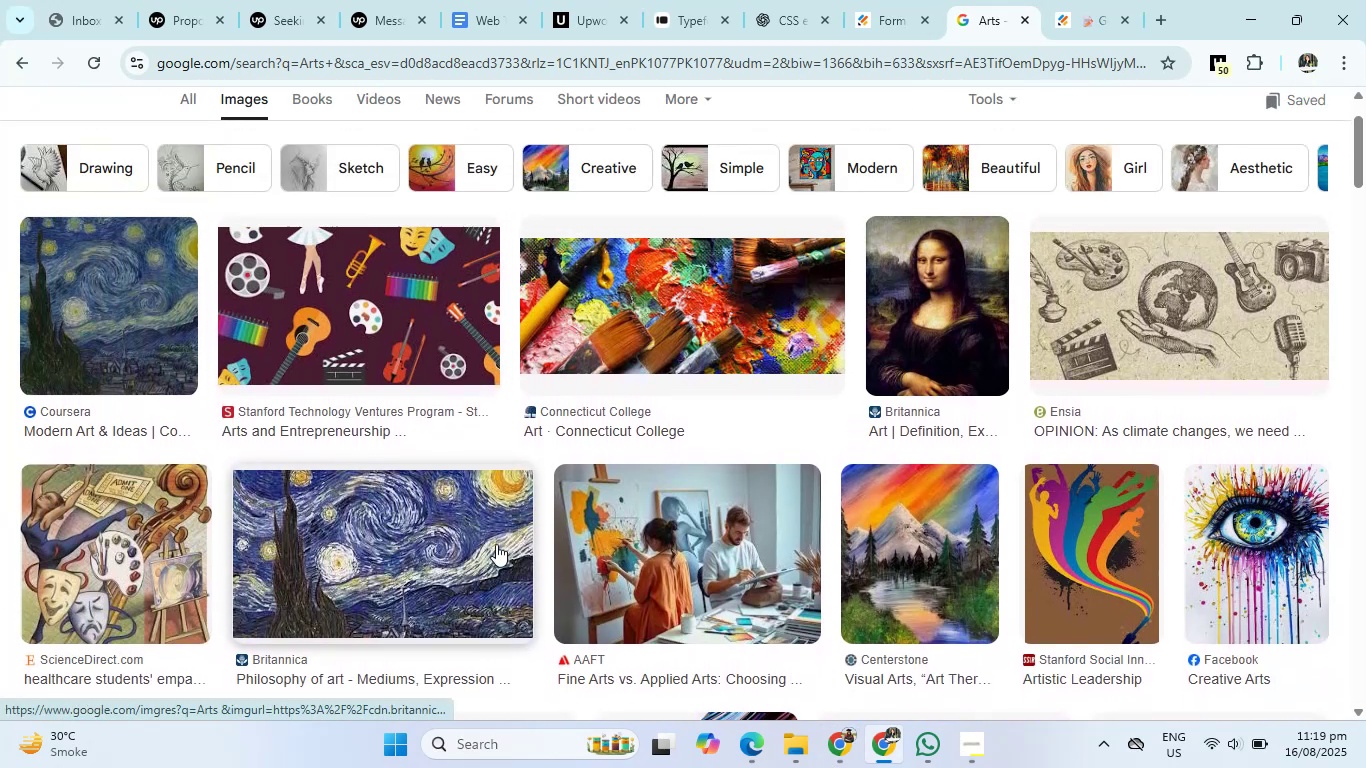 
scroll: coordinate [496, 544], scroll_direction: down, amount: 4.0
 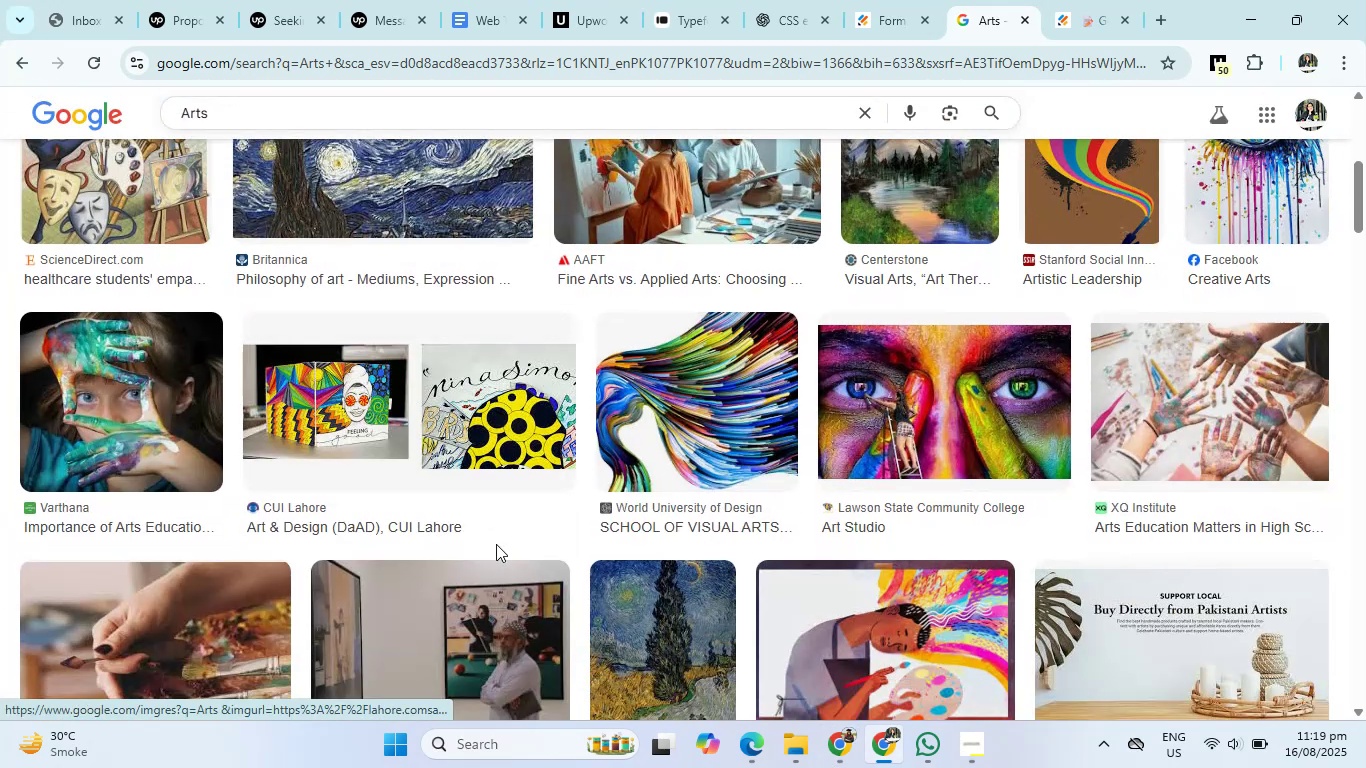 
scroll: coordinate [496, 544], scroll_direction: up, amount: 5.0
 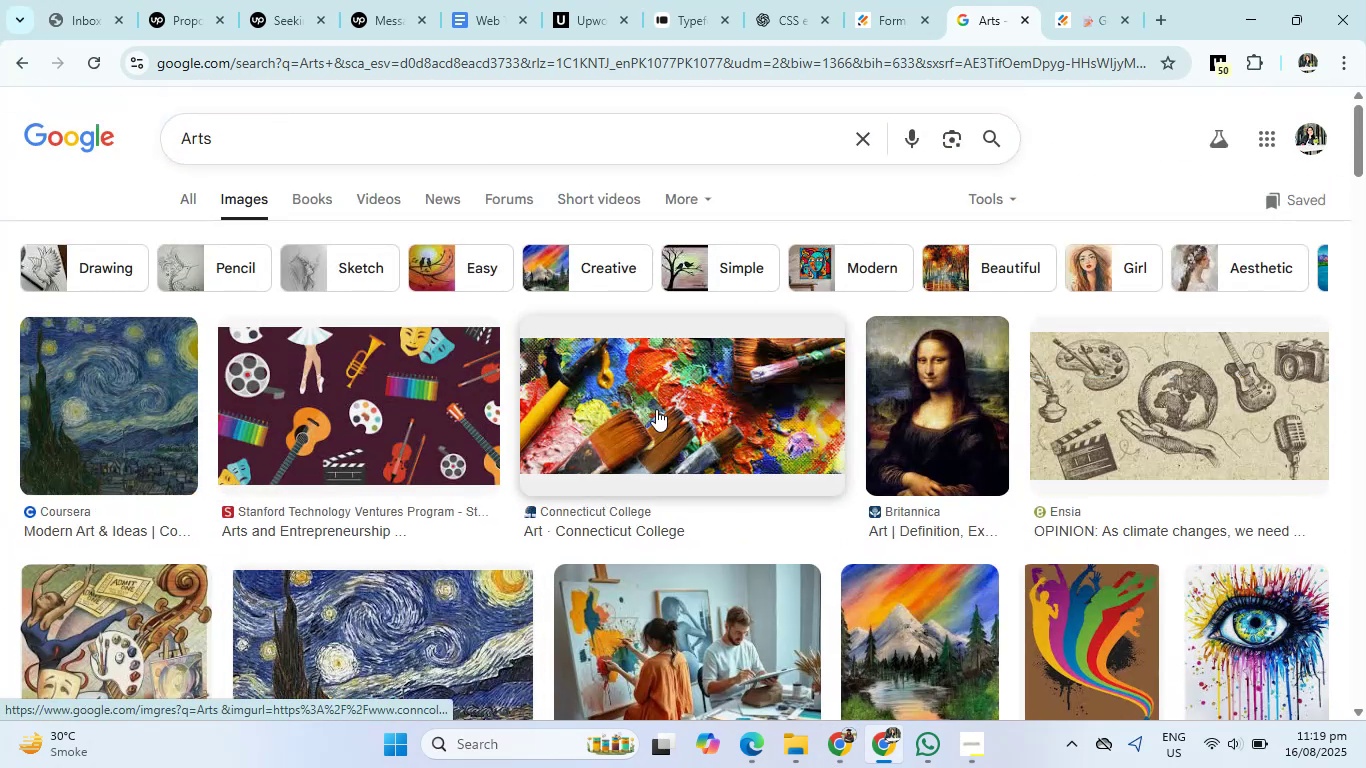 
left_click([658, 405])
 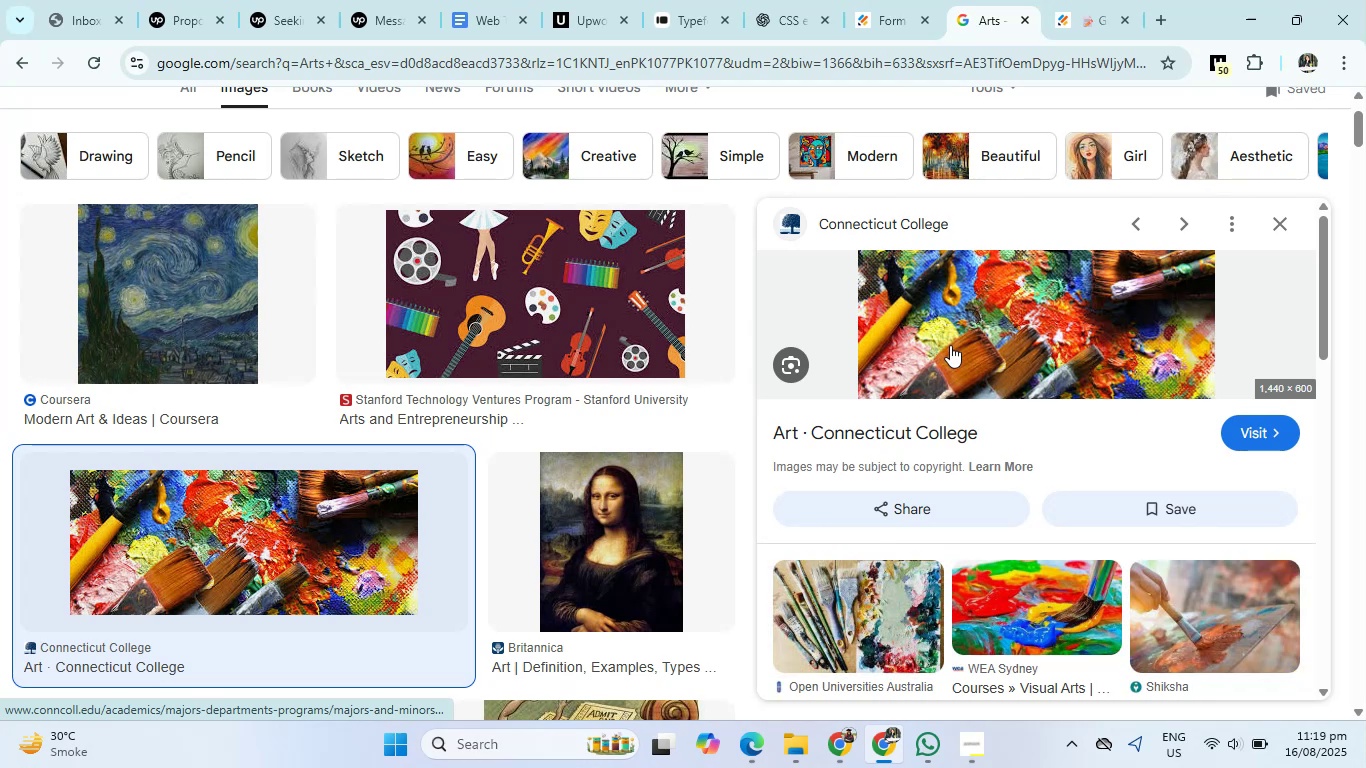 
right_click([950, 345])
 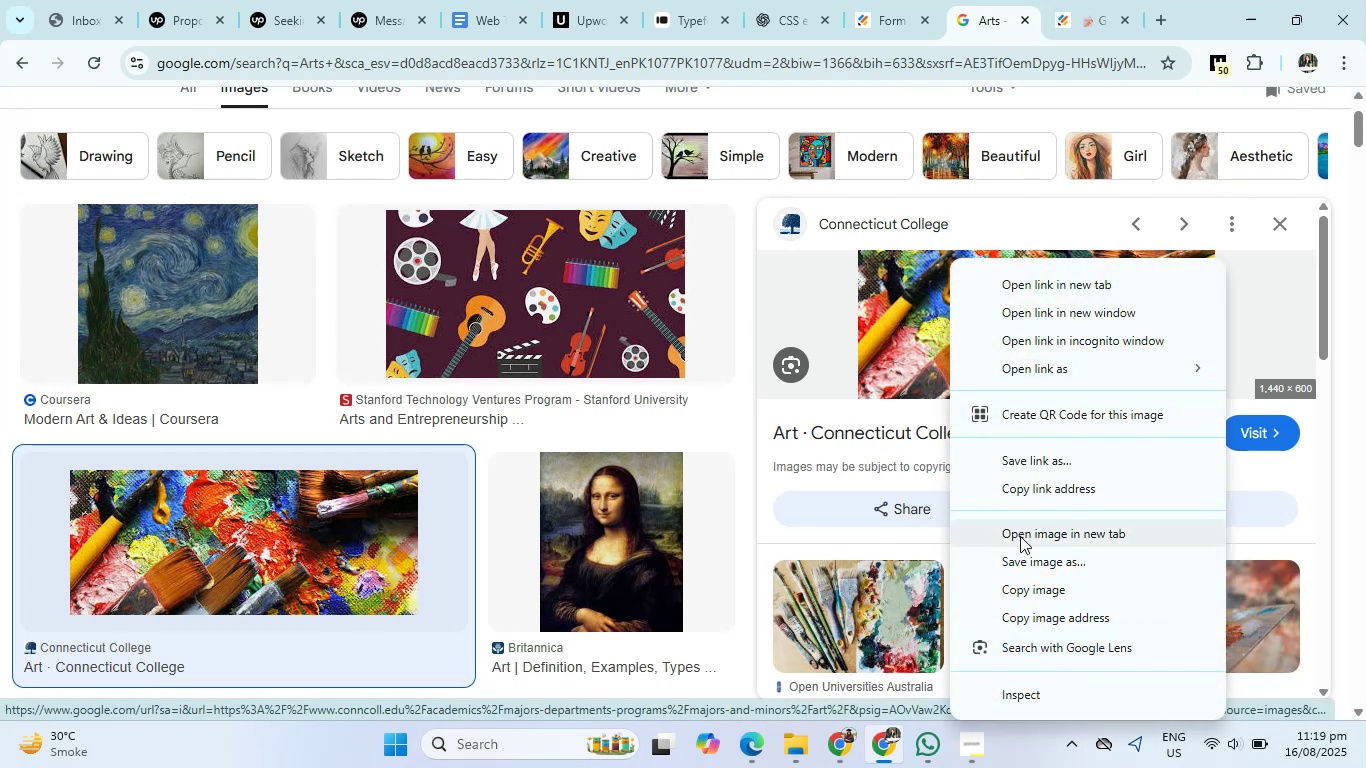 
left_click([1022, 550])
 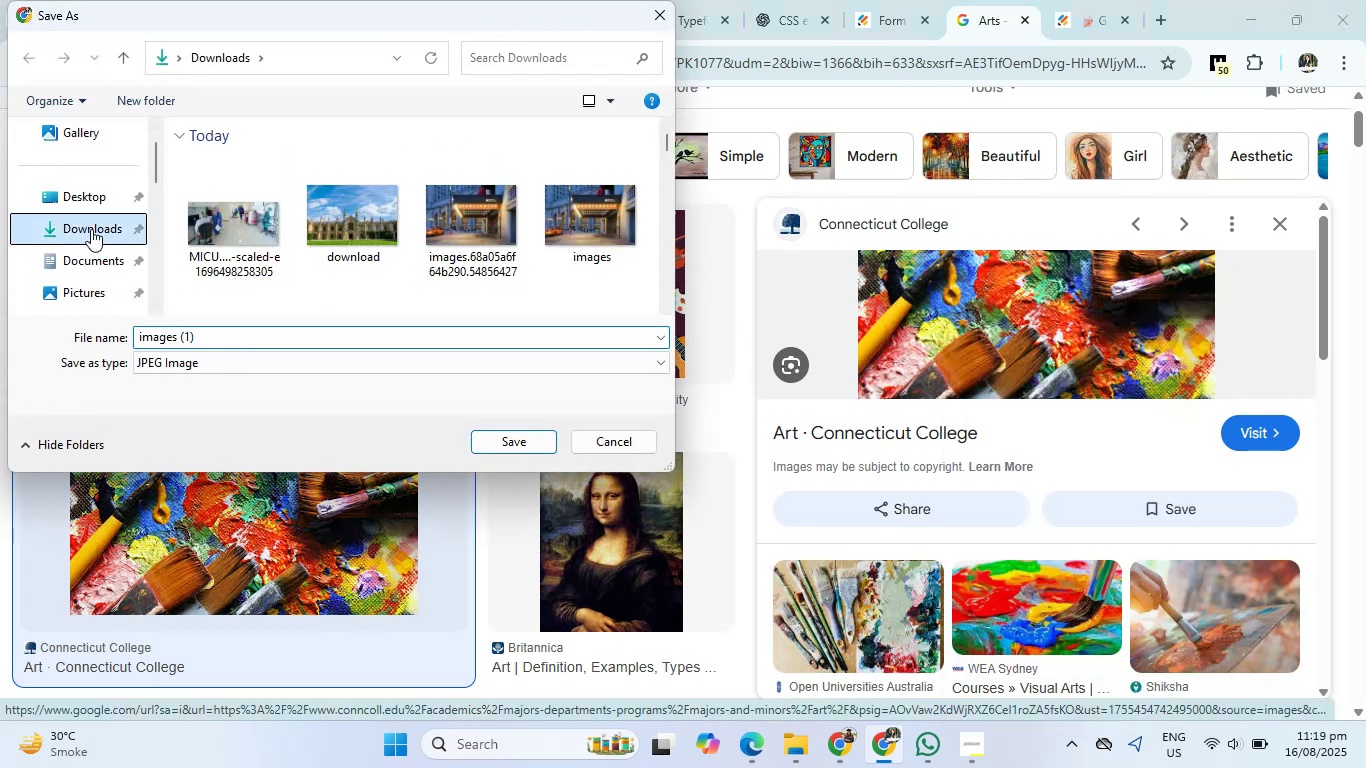 
left_click([494, 449])
 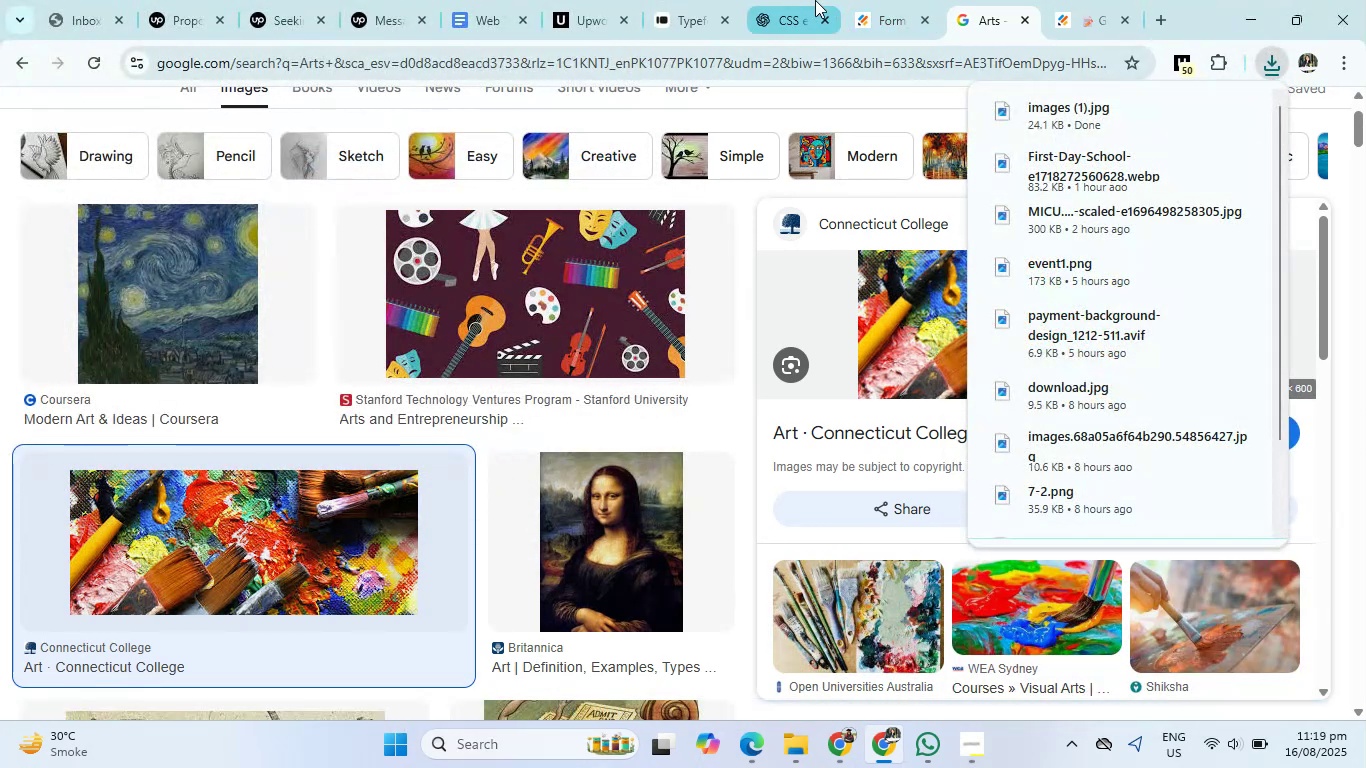 
left_click([858, 0])
 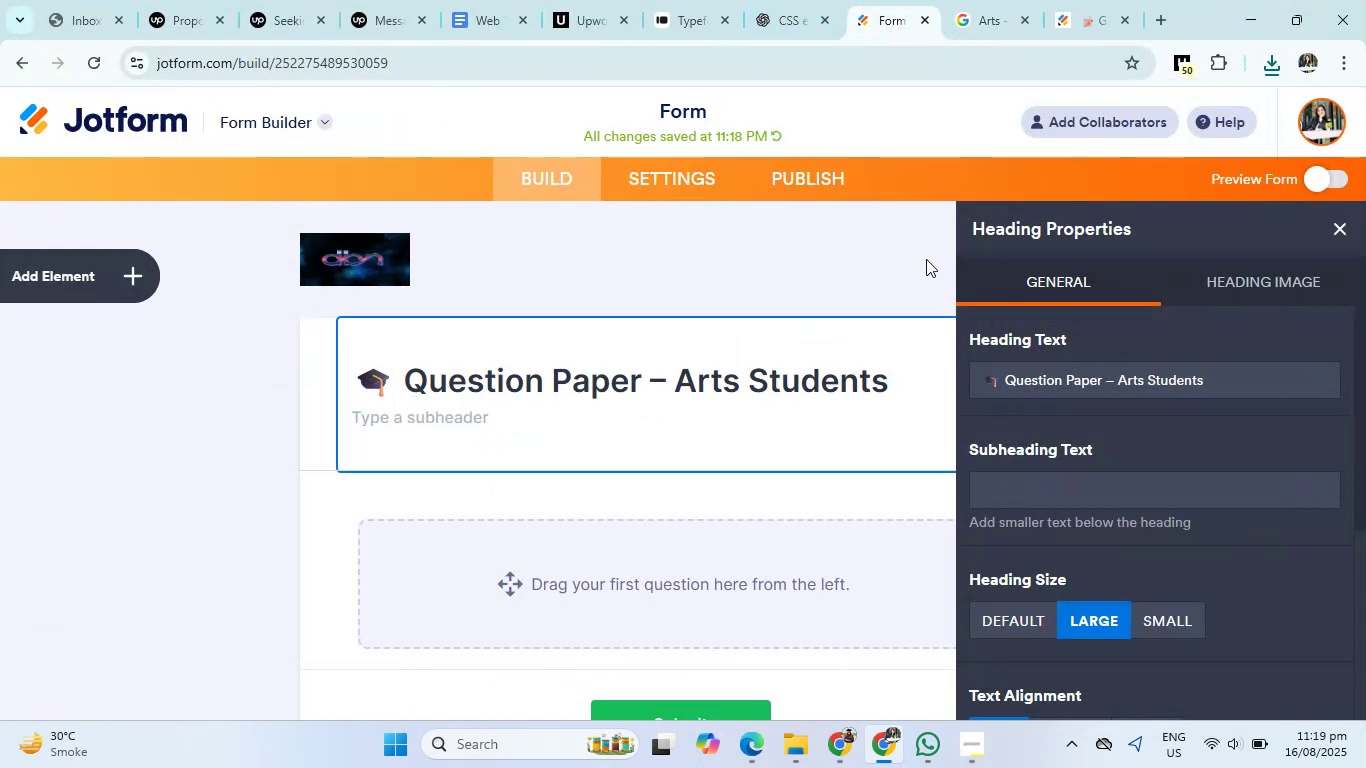 
left_click([918, 267])
 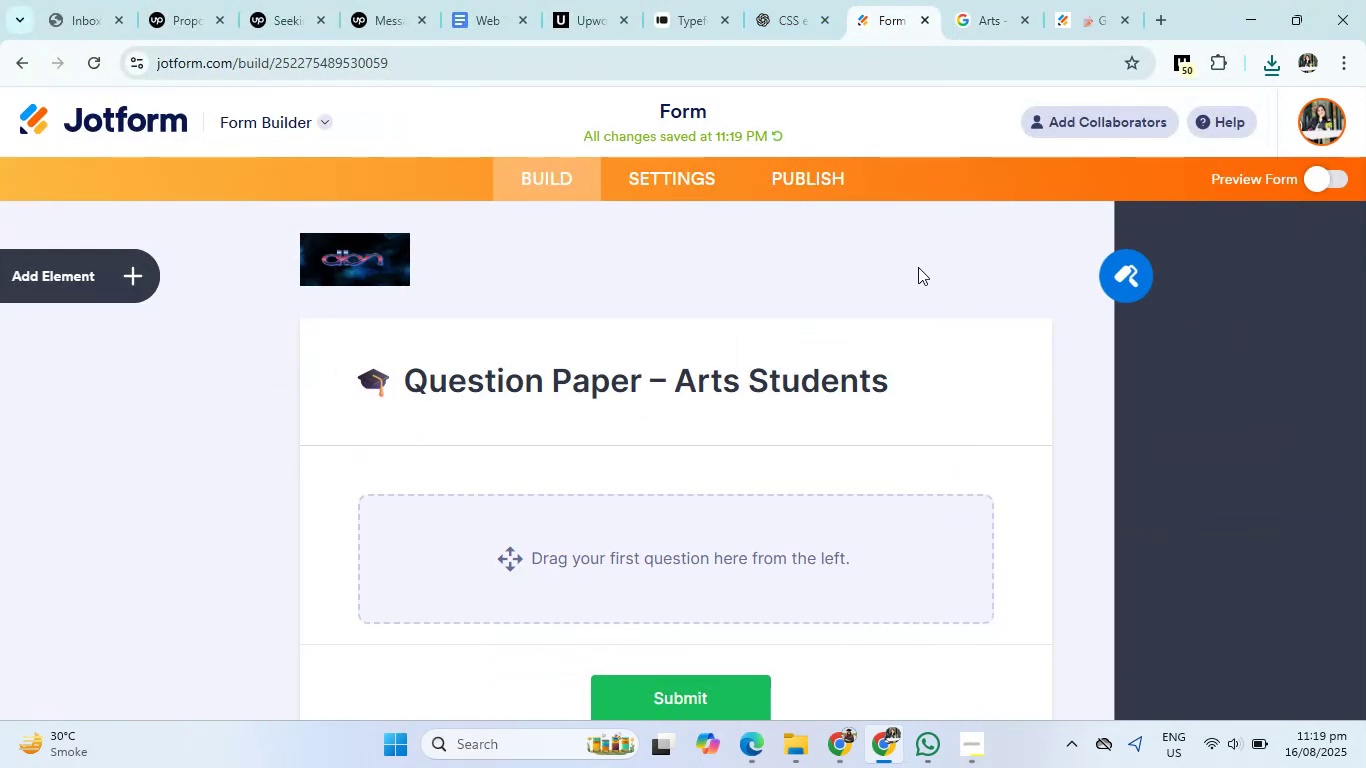 
right_click([918, 267])
 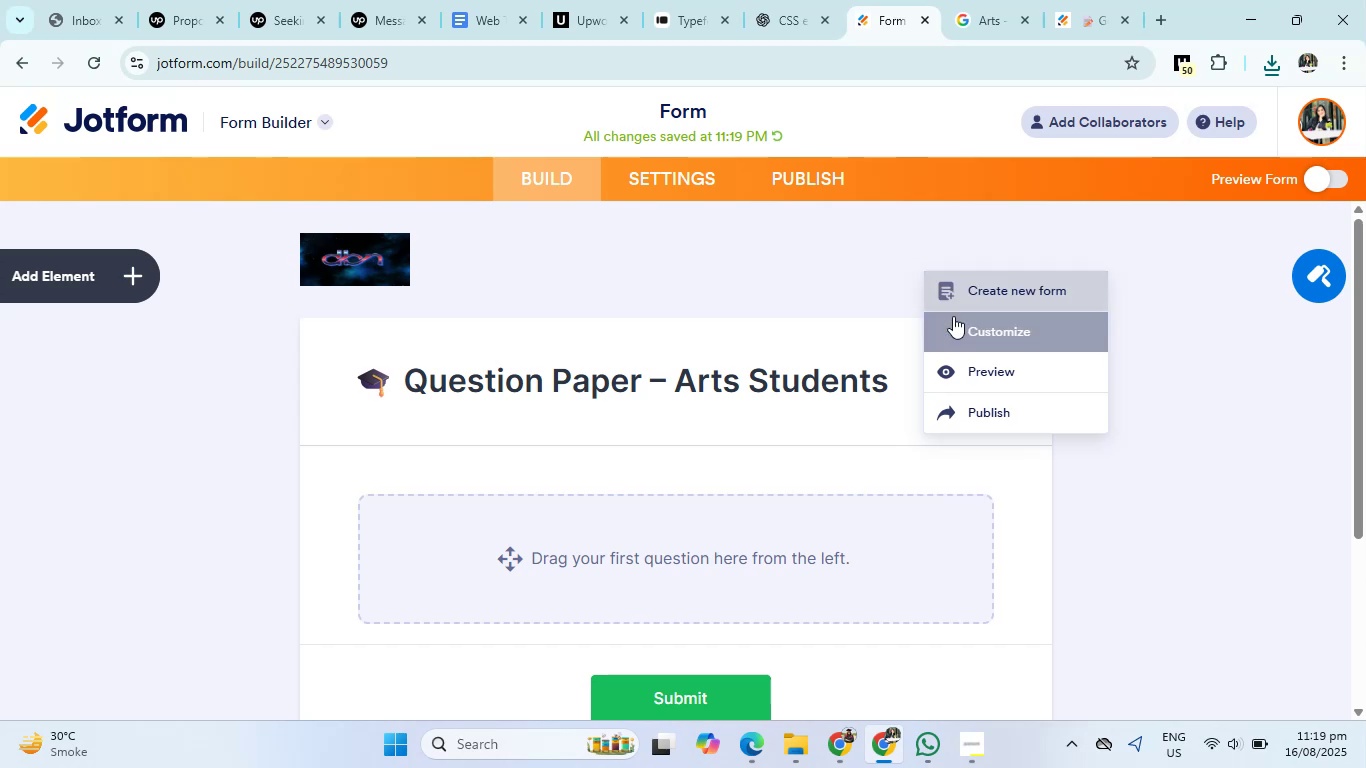 
left_click([954, 321])
 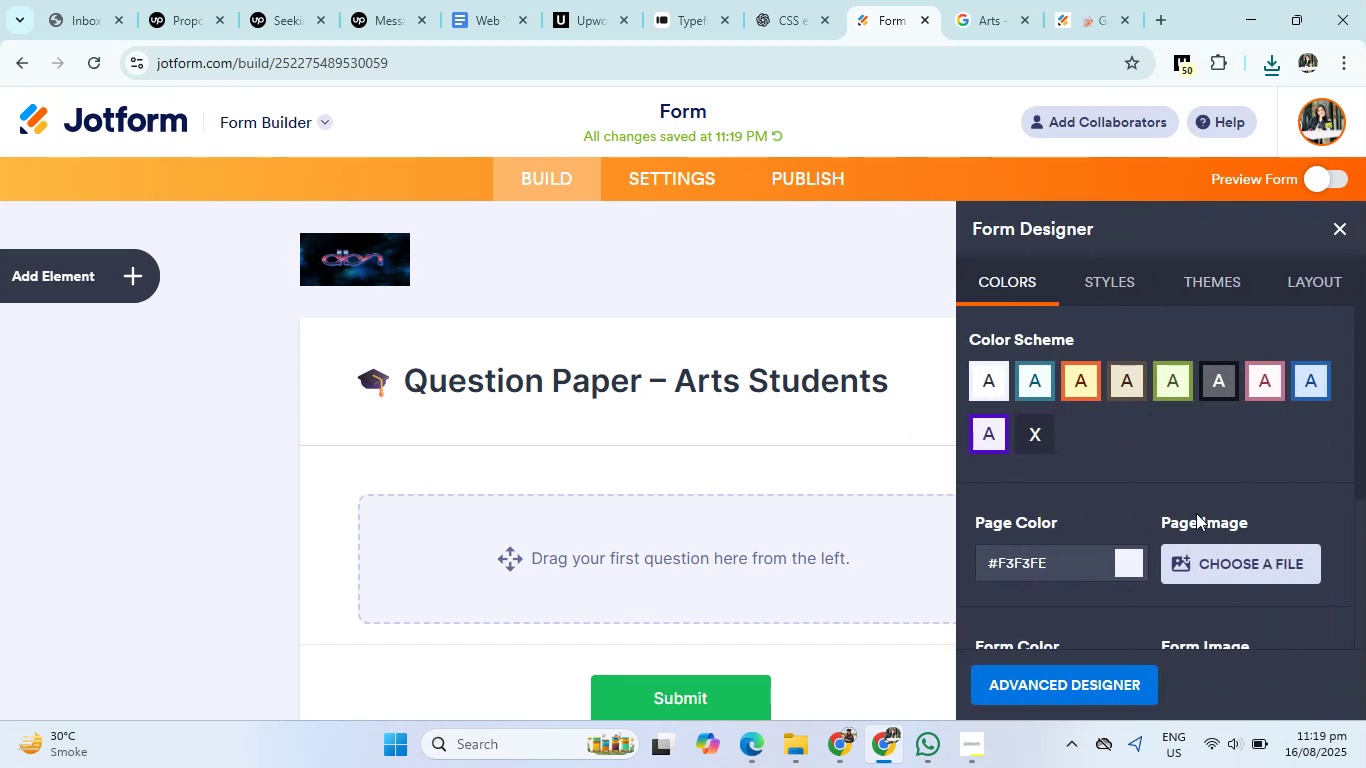 
left_click([1197, 558])
 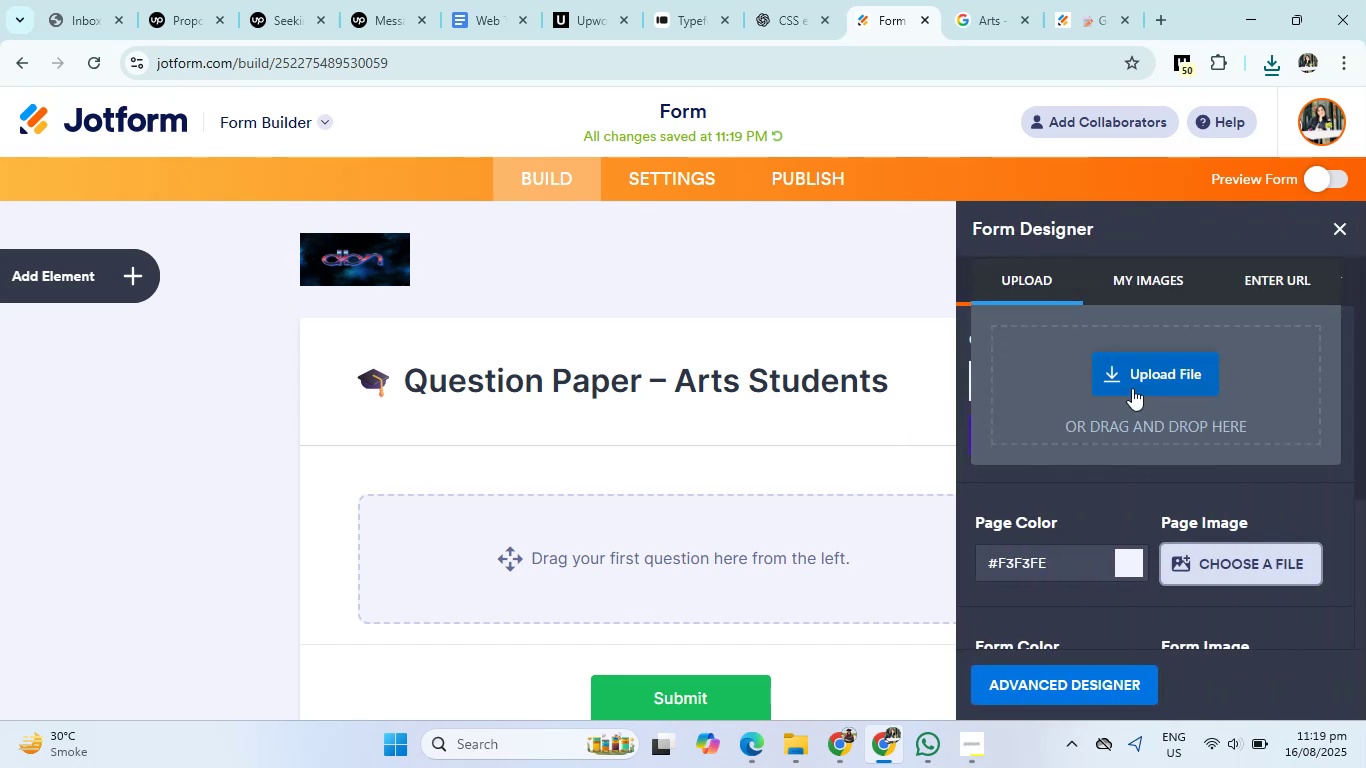 
left_click([1132, 387])
 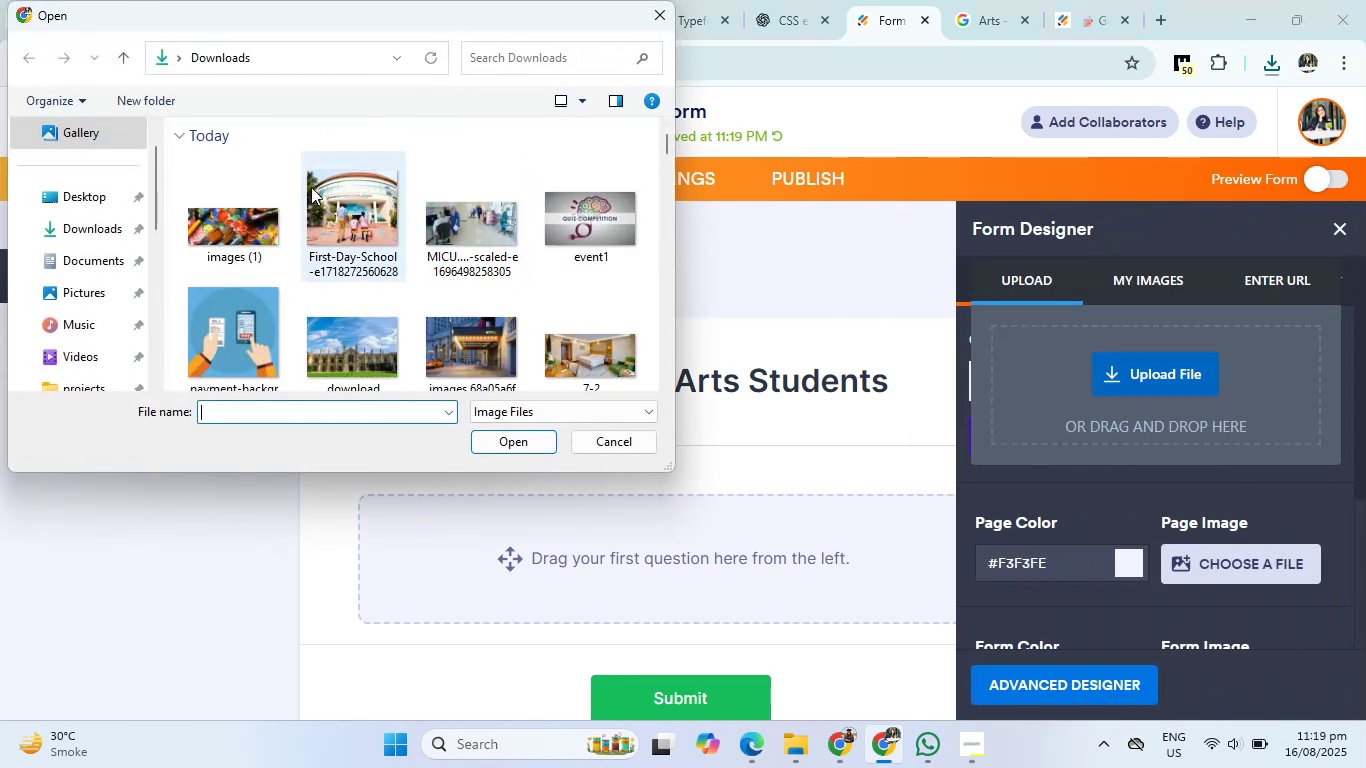 
left_click([227, 205])
 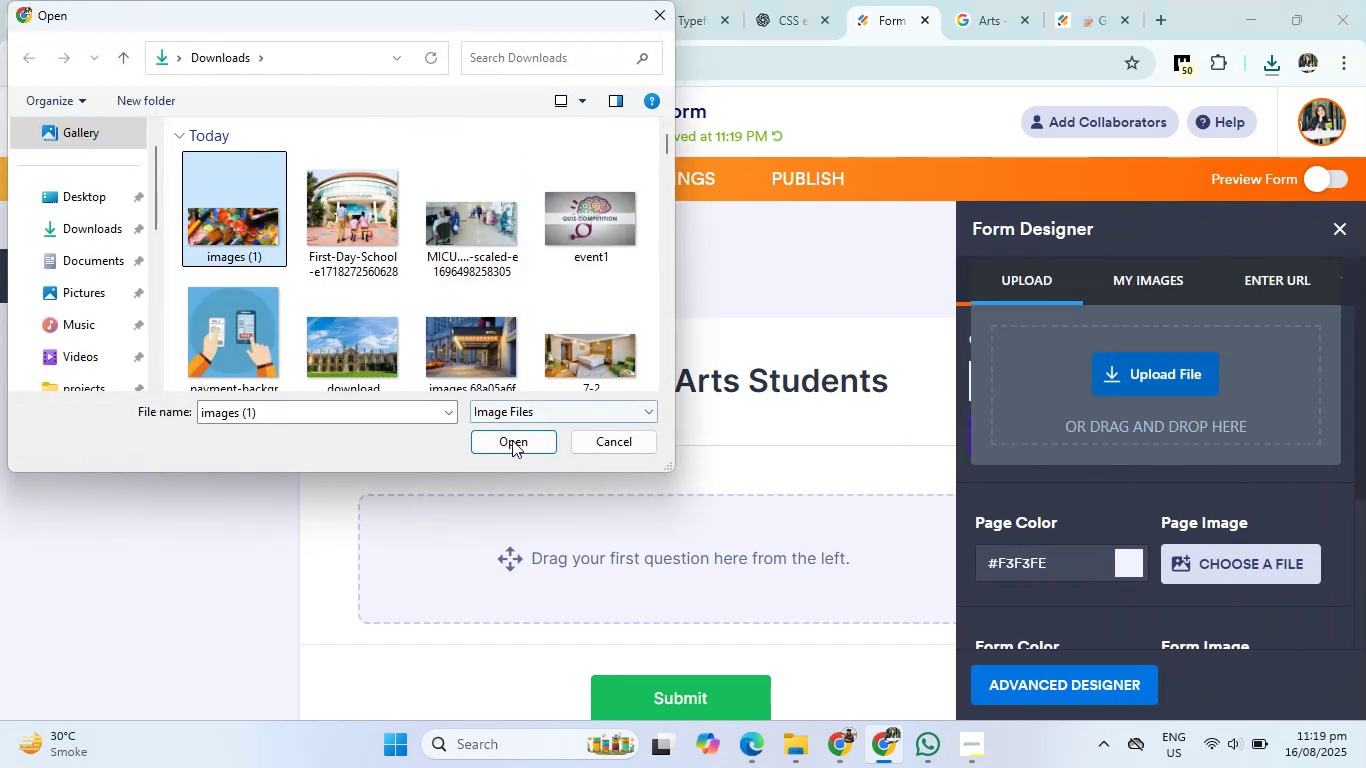 
left_click([516, 445])
 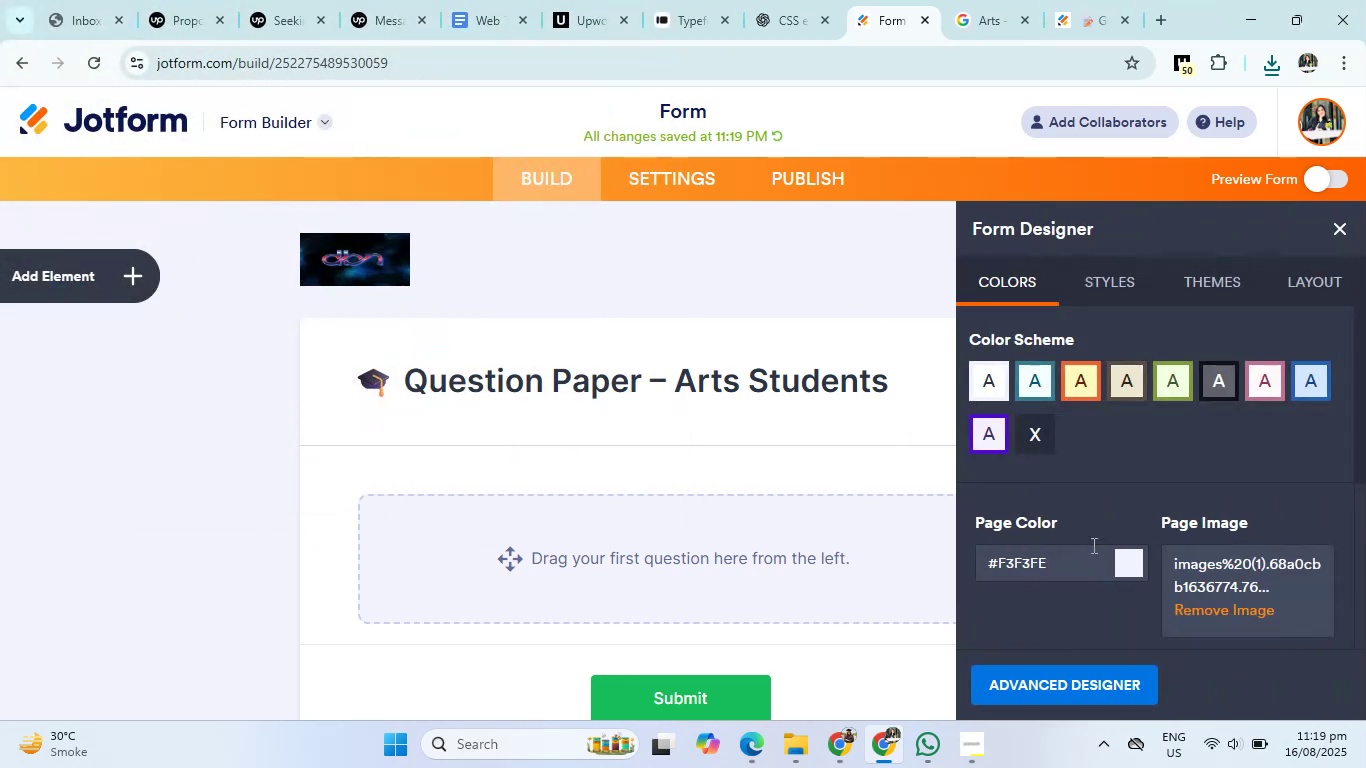 
scroll: coordinate [1238, 523], scroll_direction: down, amount: 6.0
 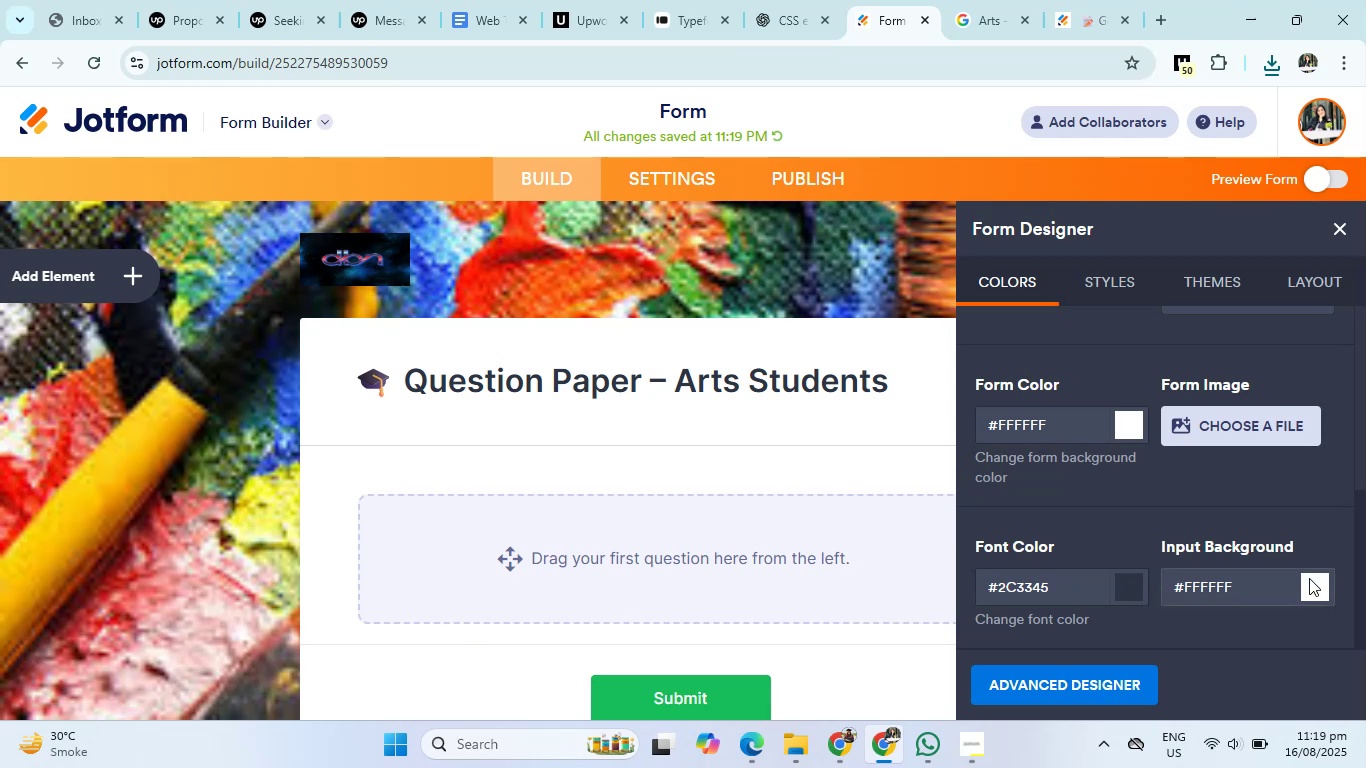 
left_click([1309, 583])
 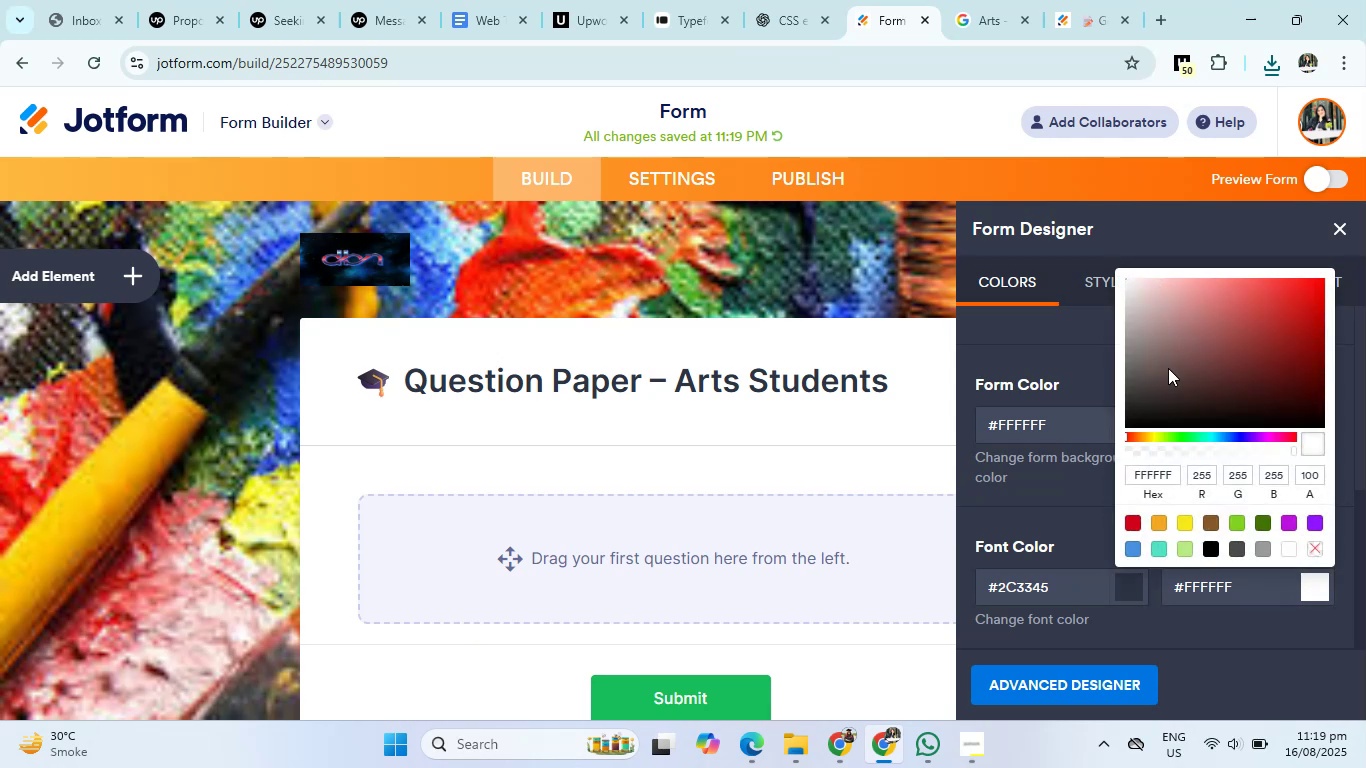 
left_click([1153, 433])
 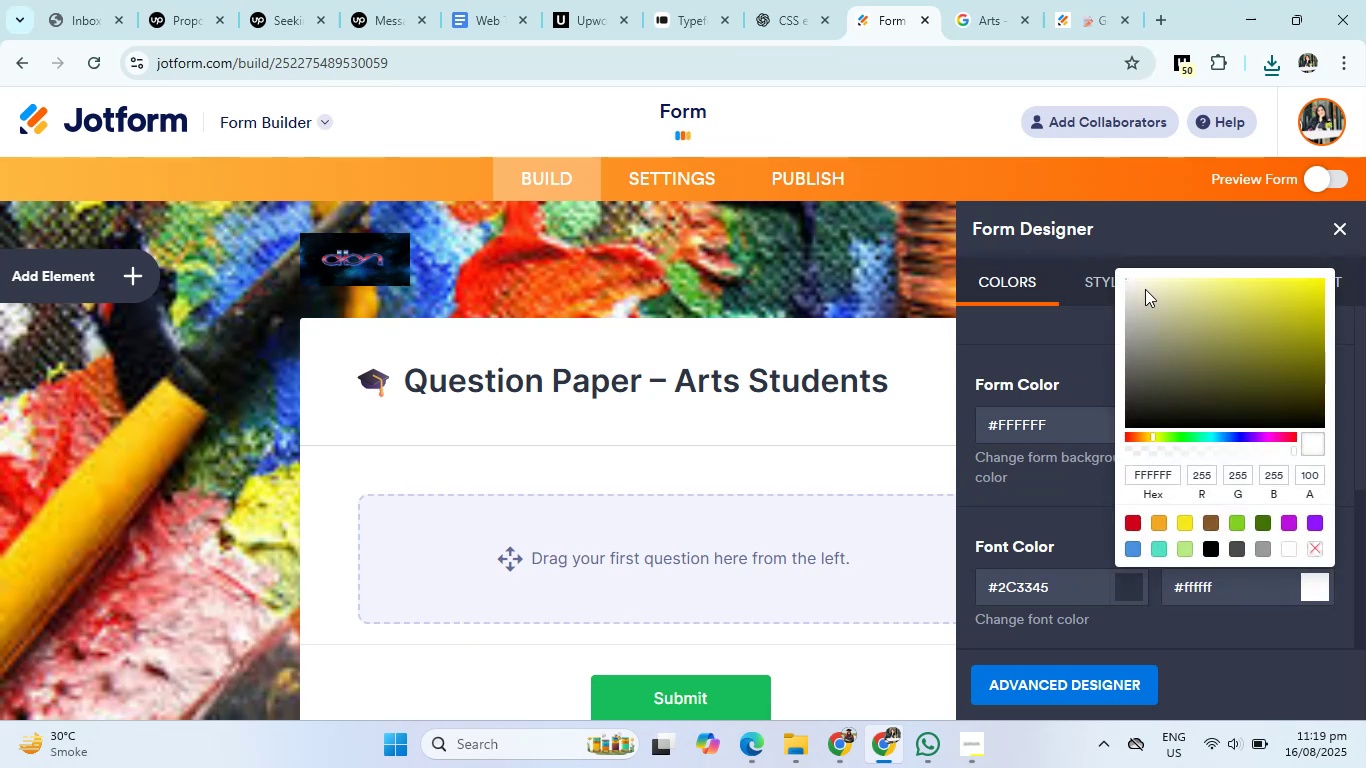 
left_click([1145, 280])
 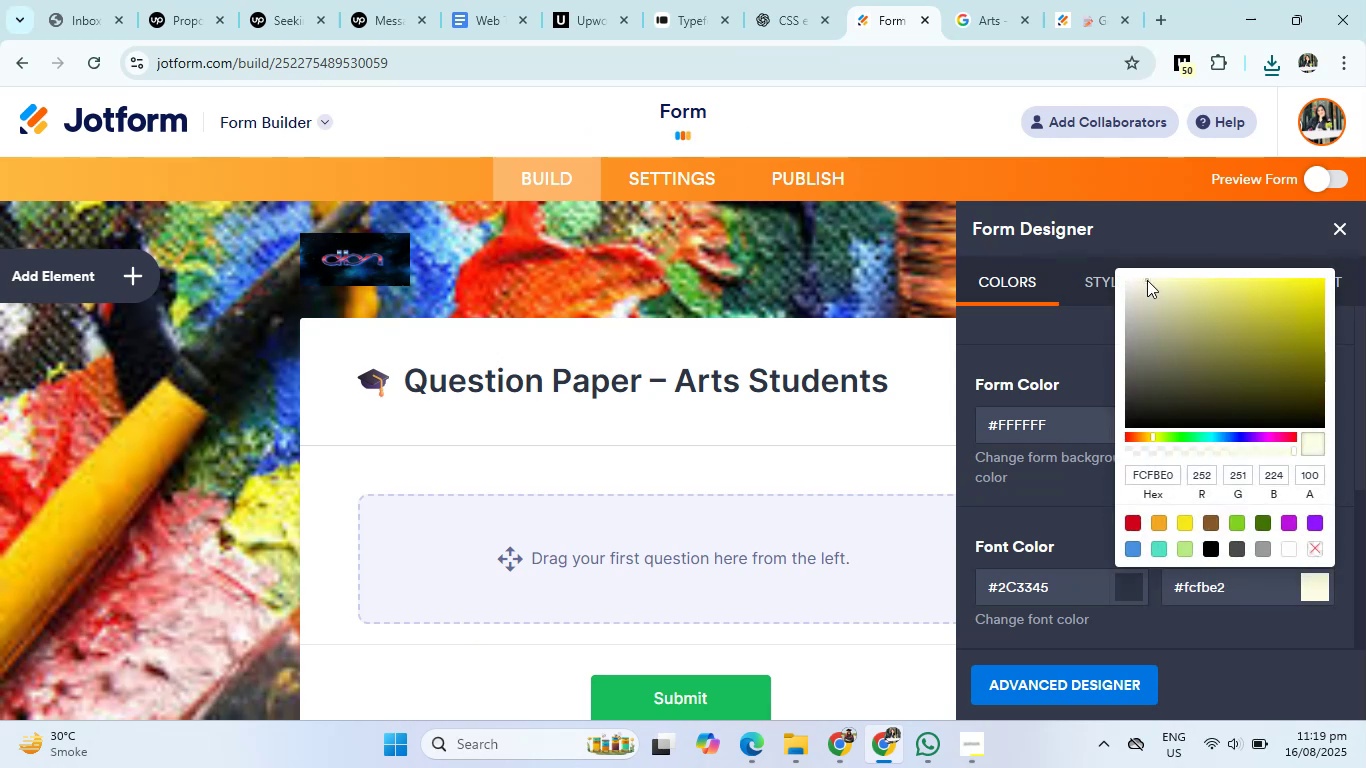 
double_click([1151, 279])
 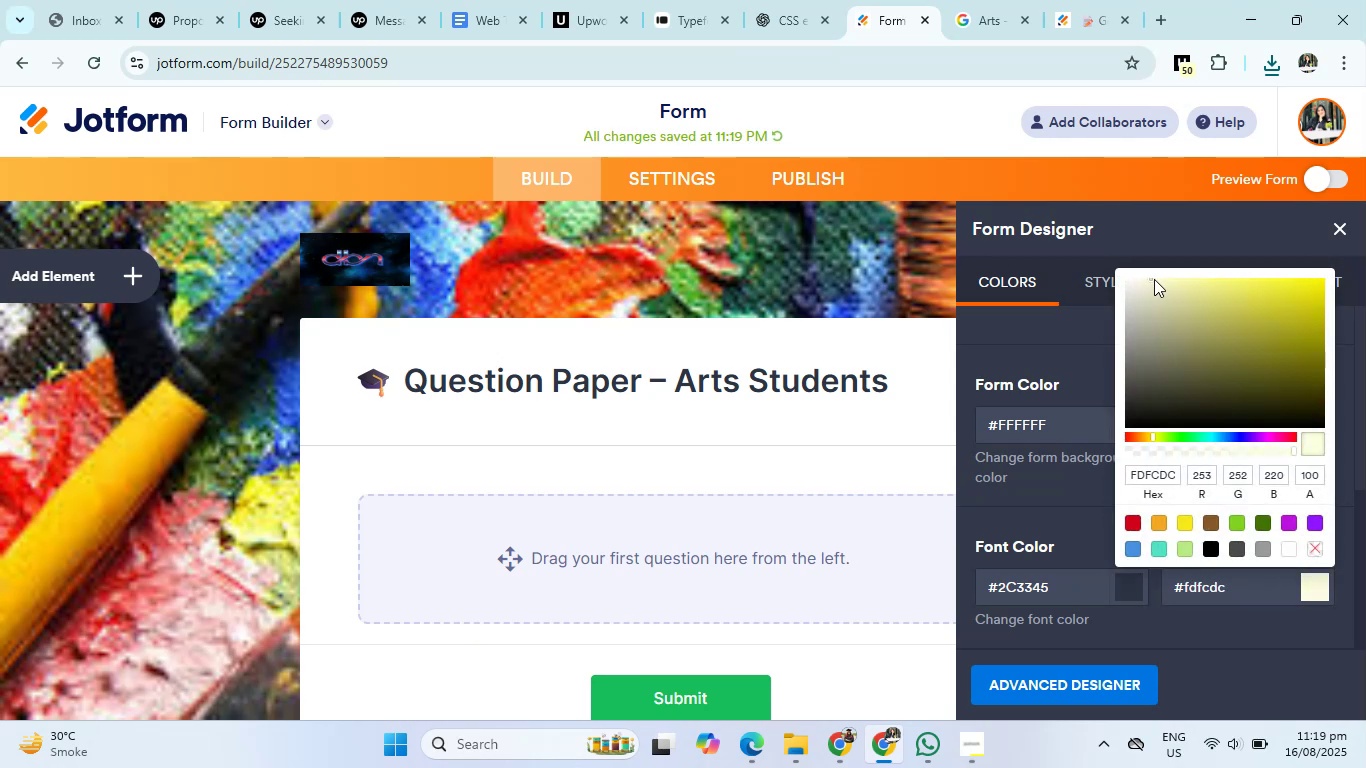 
left_click([1154, 279])
 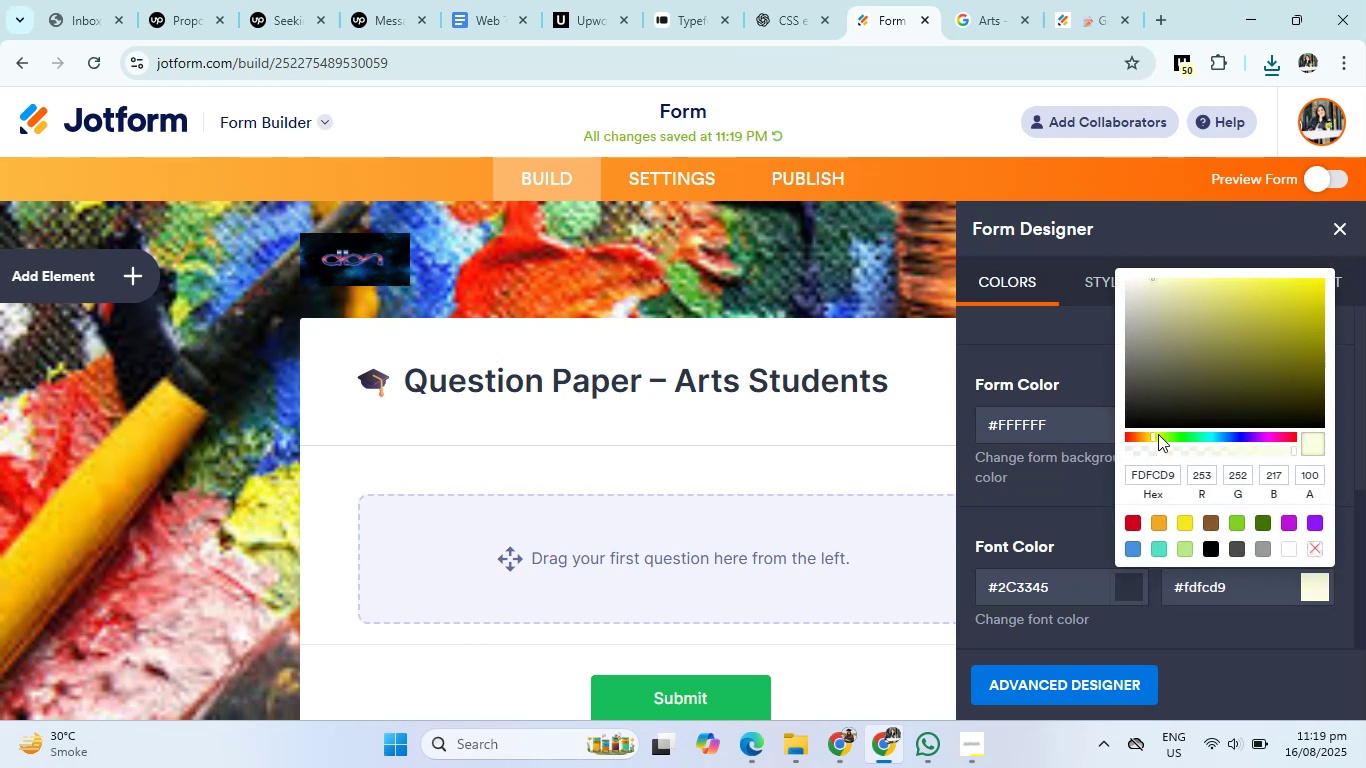 
left_click([1157, 436])
 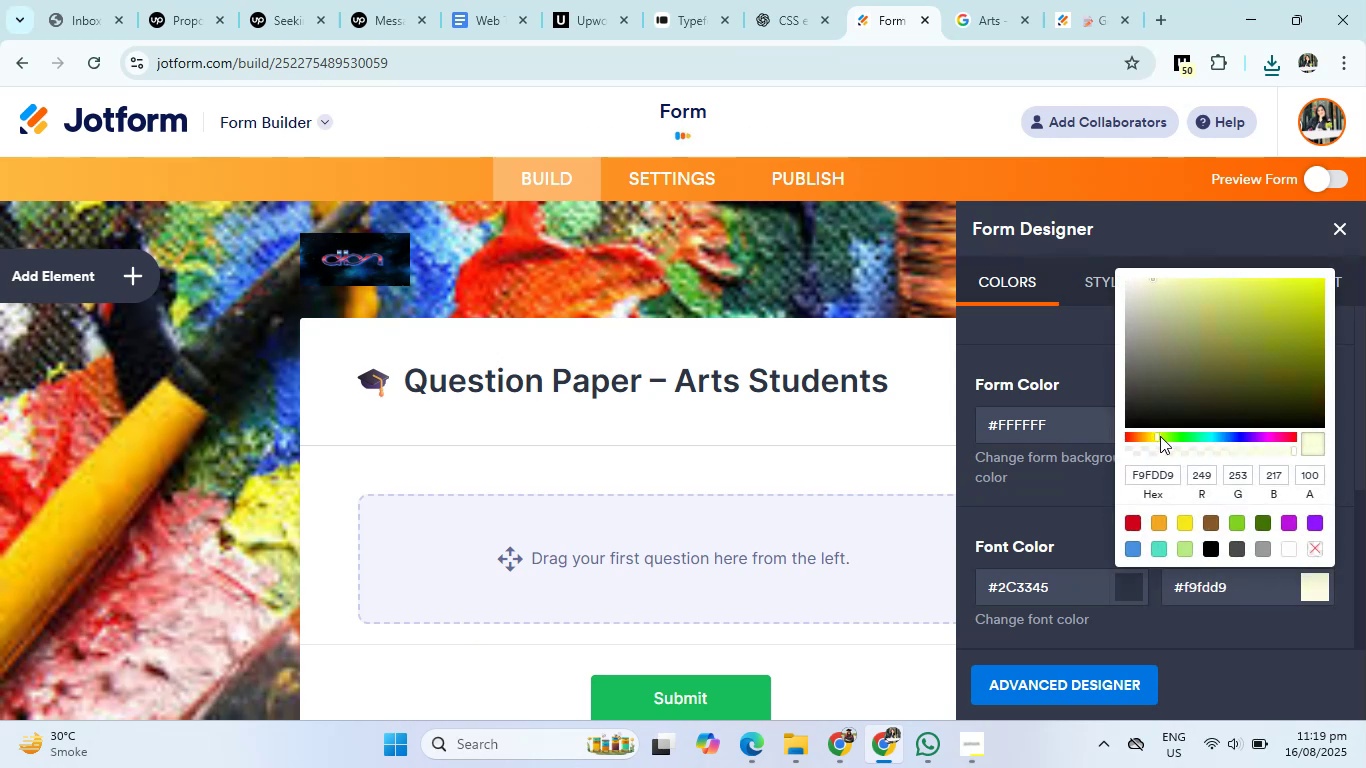 
left_click([1160, 436])
 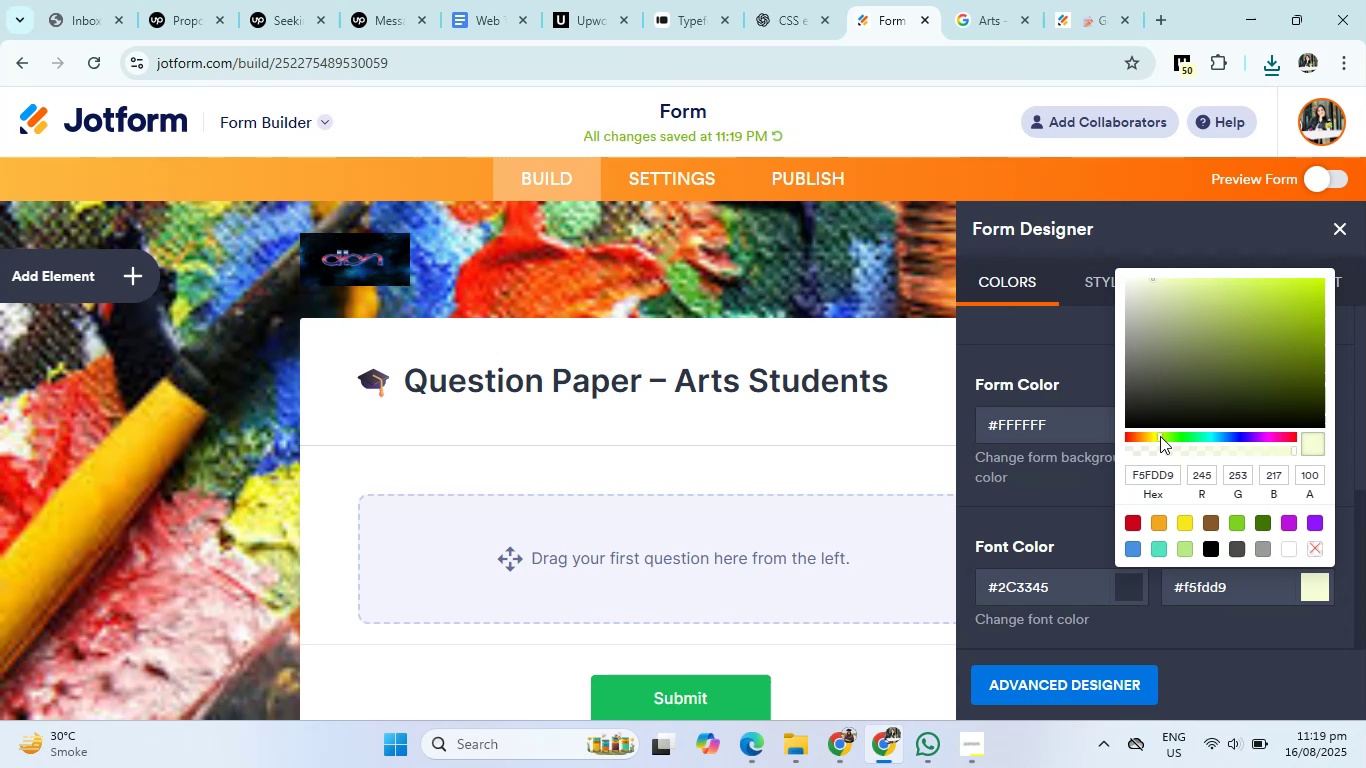 
left_click_drag(start_coordinate=[1160, 436], to_coordinate=[1145, 436])
 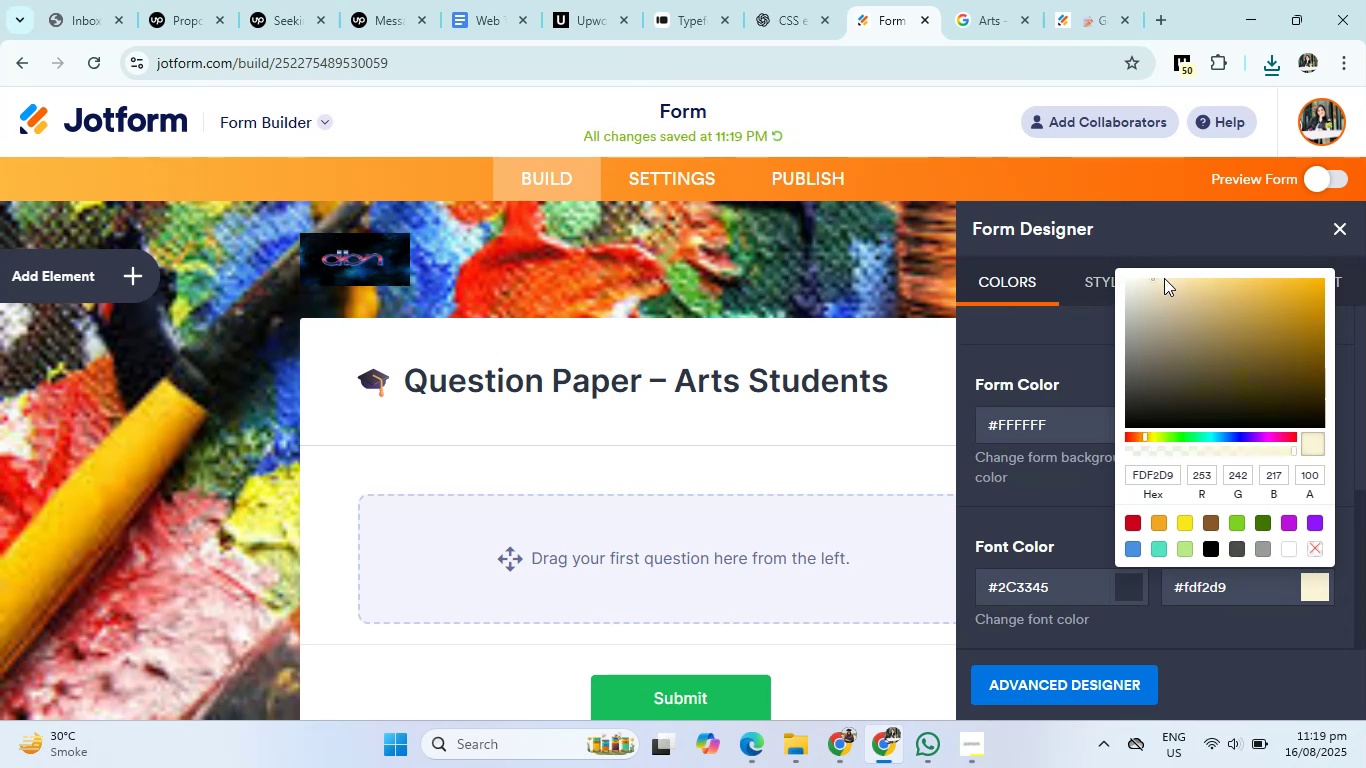 
left_click([1164, 278])
 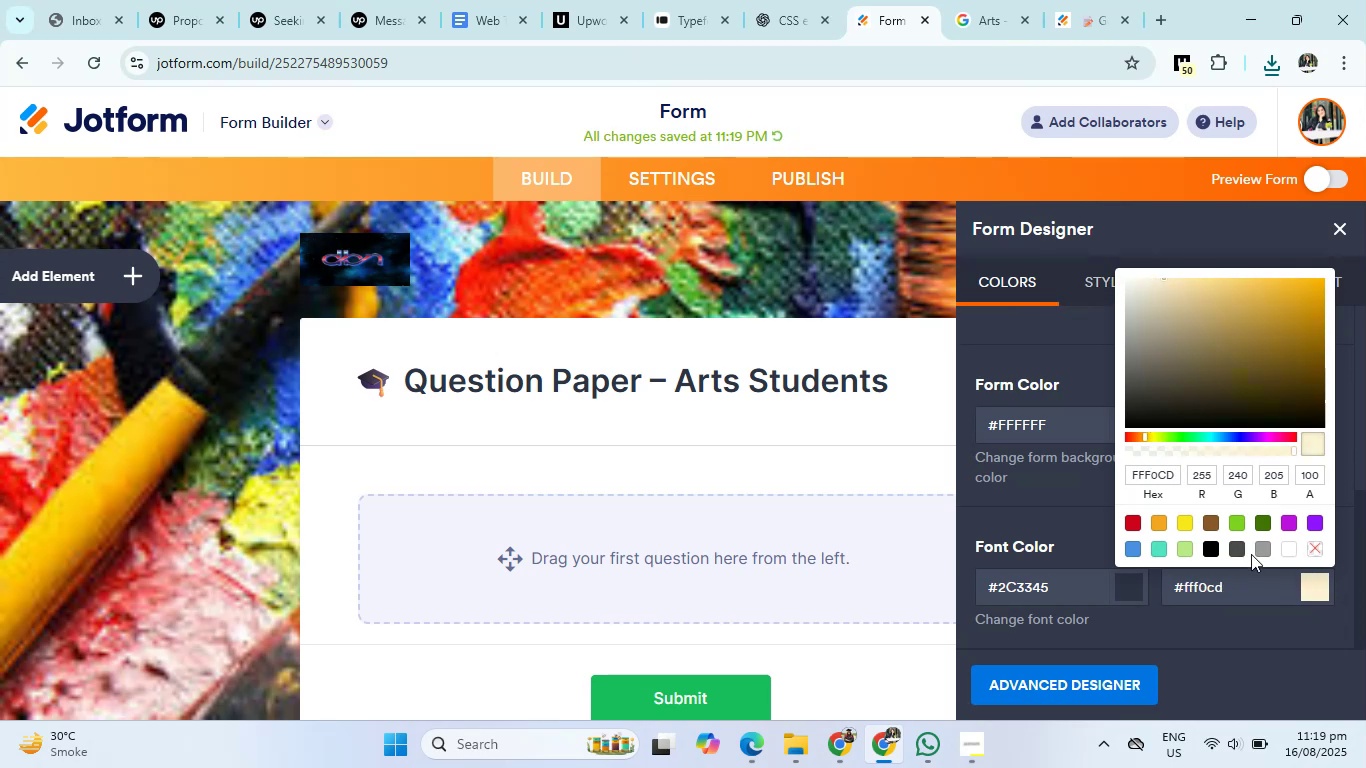 
left_click([1265, 634])
 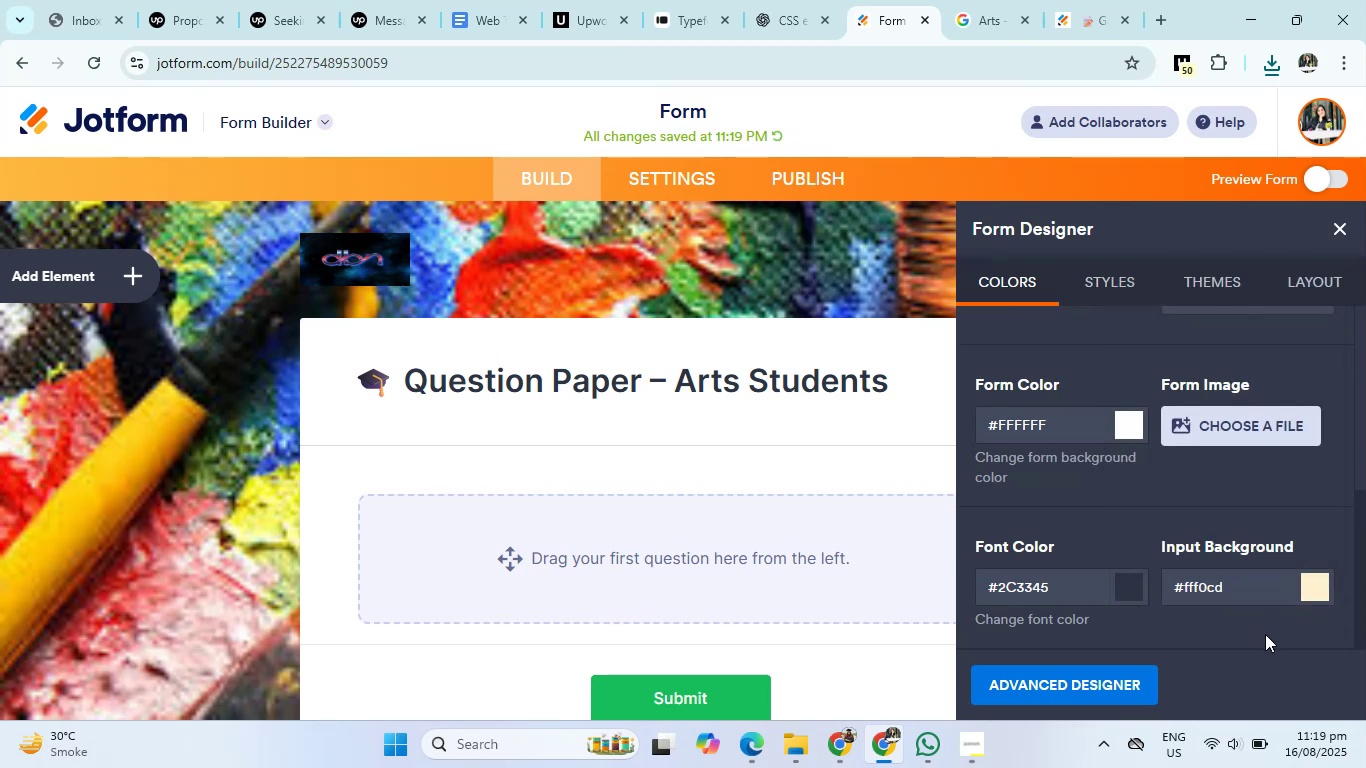 
scroll: coordinate [1265, 634], scroll_direction: down, amount: 1.0
 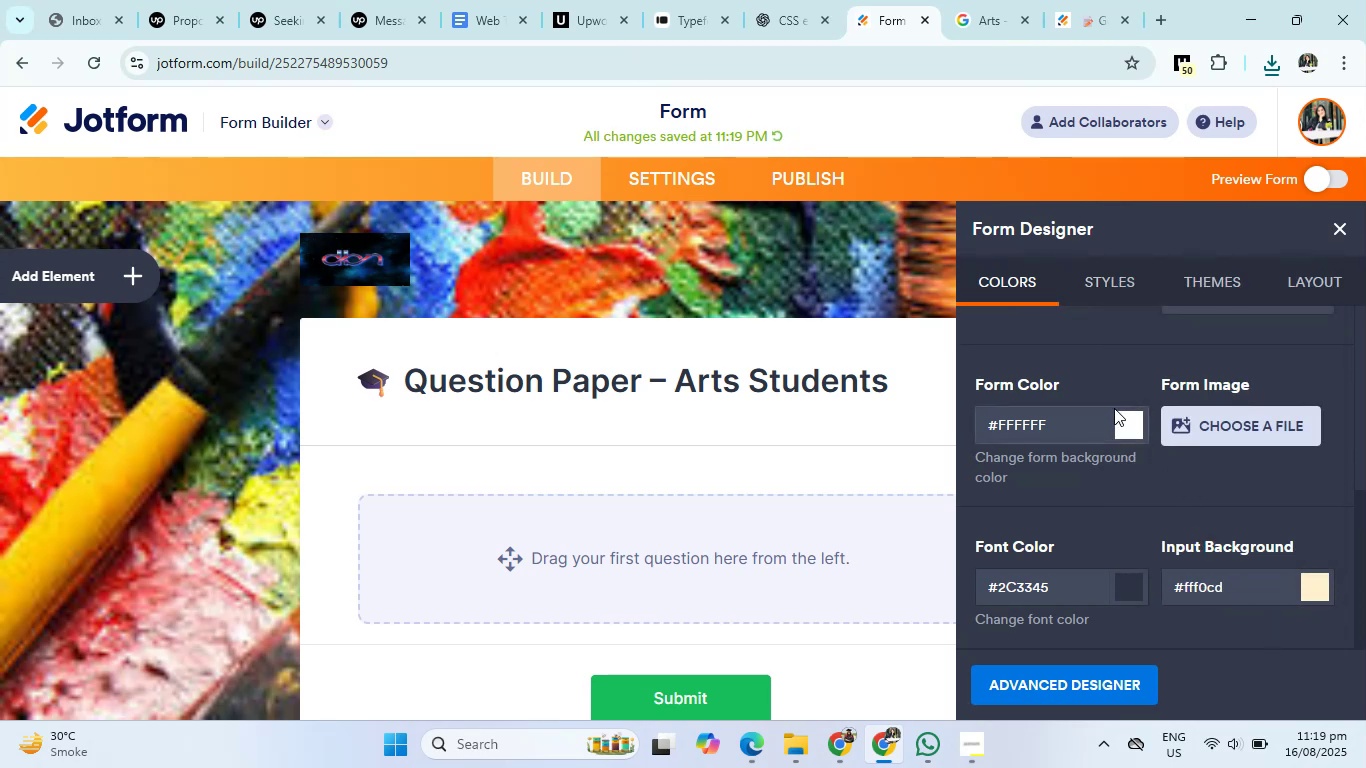 
left_click([1114, 412])
 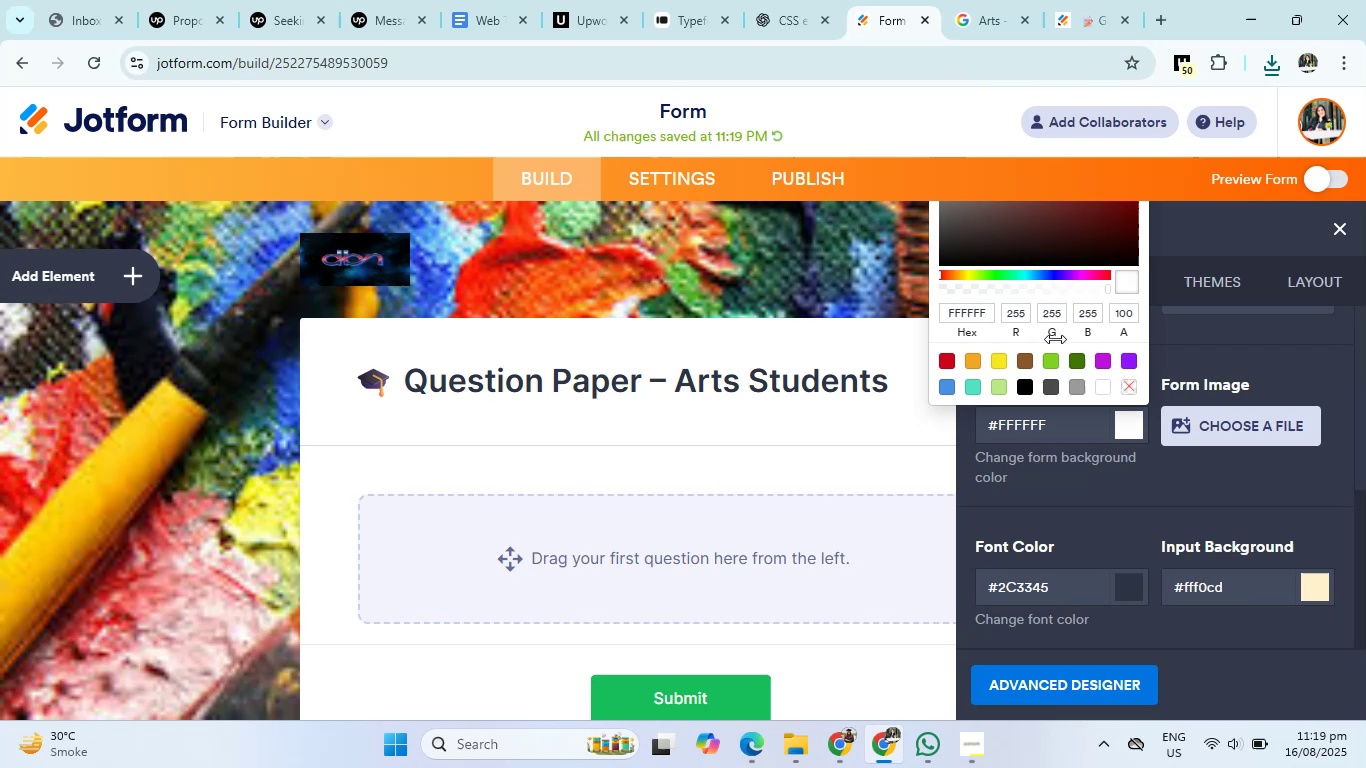 
scroll: coordinate [1225, 422], scroll_direction: up, amount: 6.0
 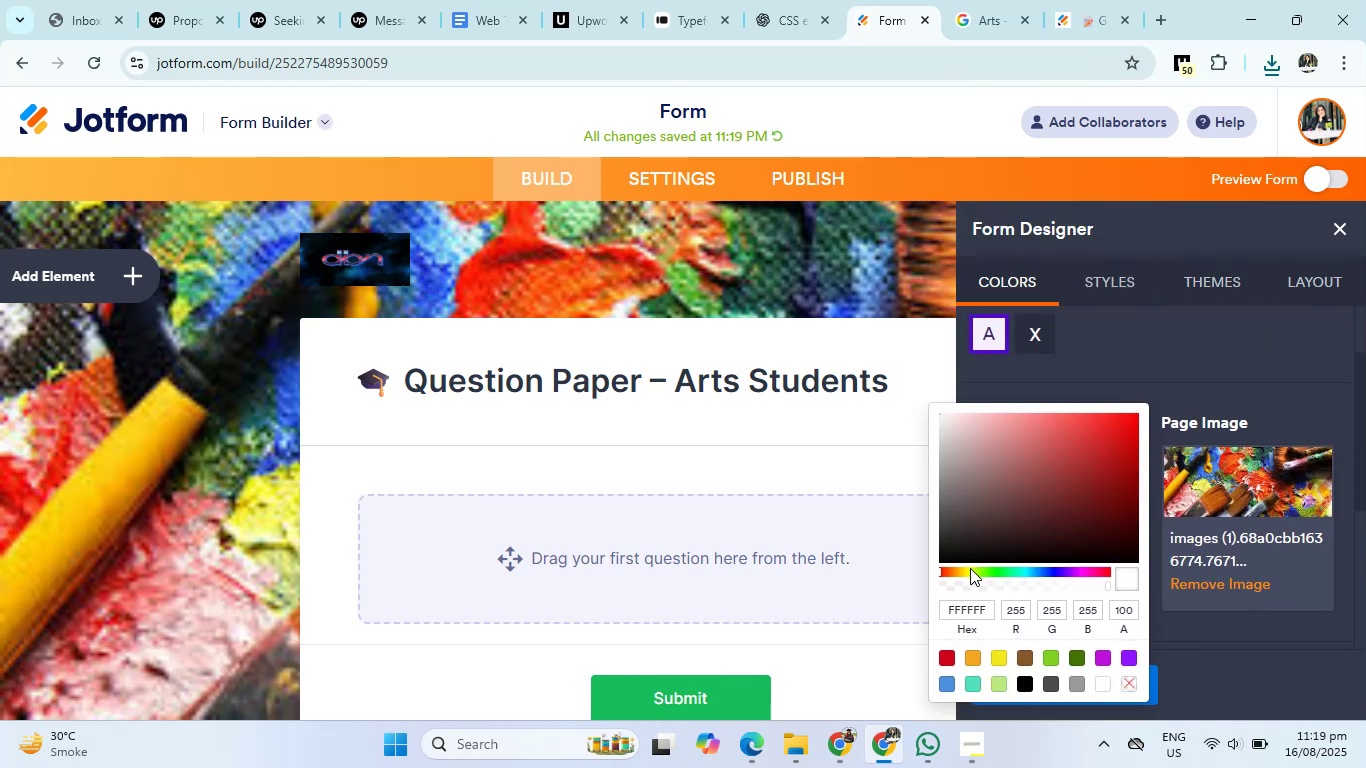 
left_click([962, 568])
 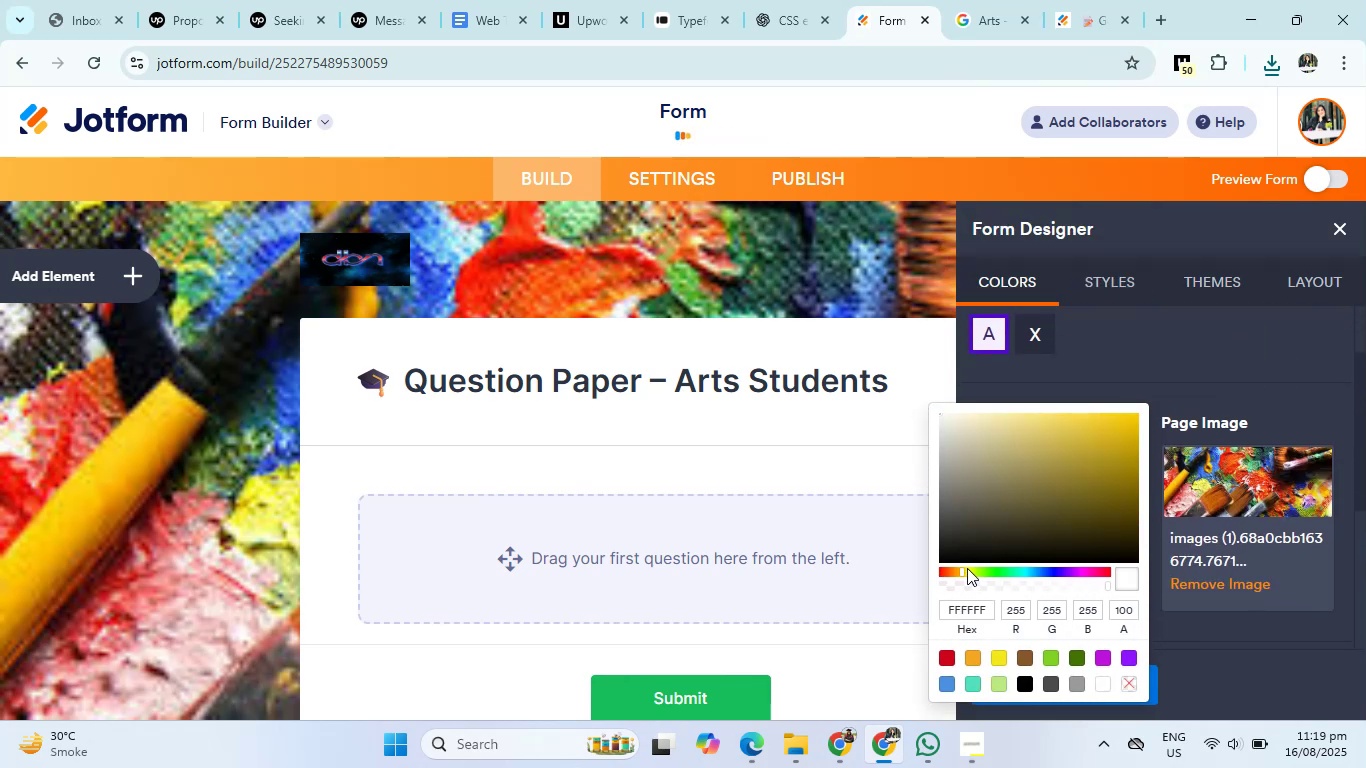 
left_click([973, 571])
 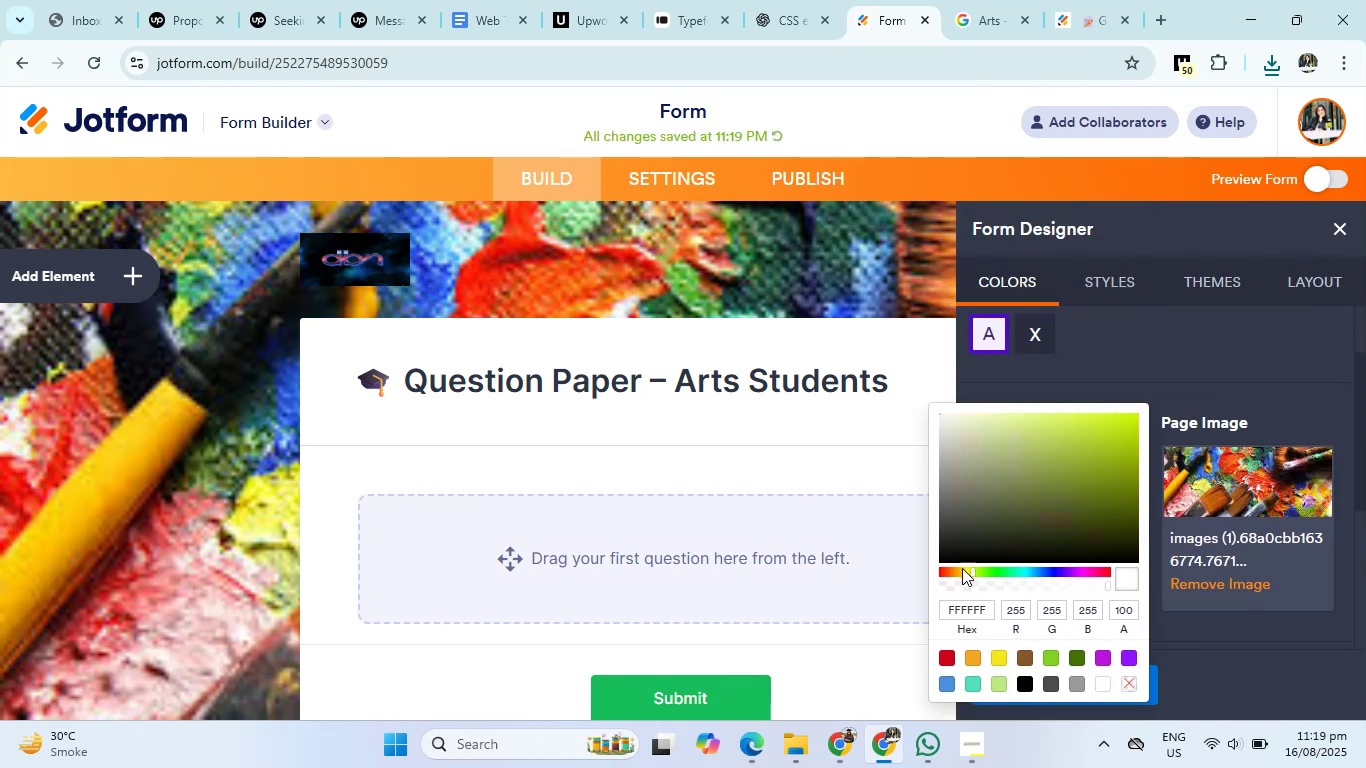 
left_click([962, 572])
 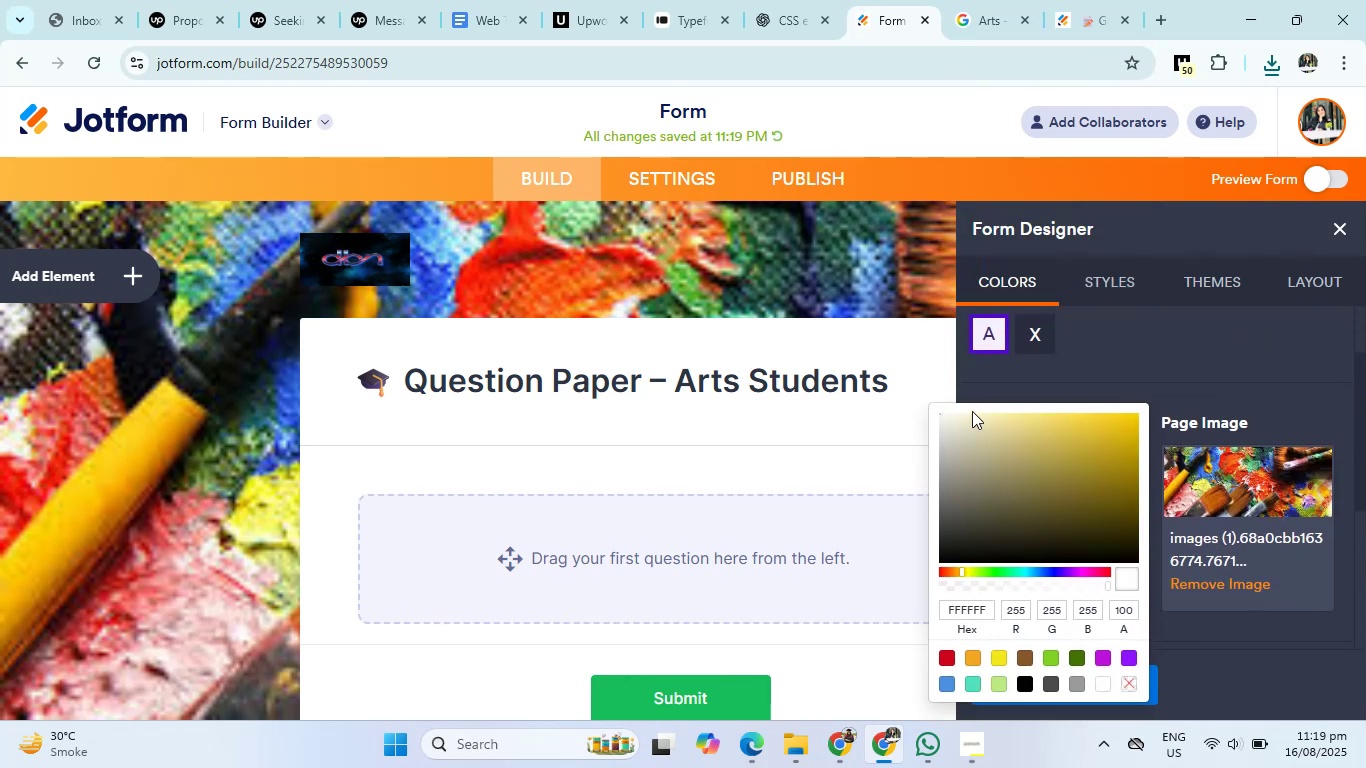 
double_click([971, 419])
 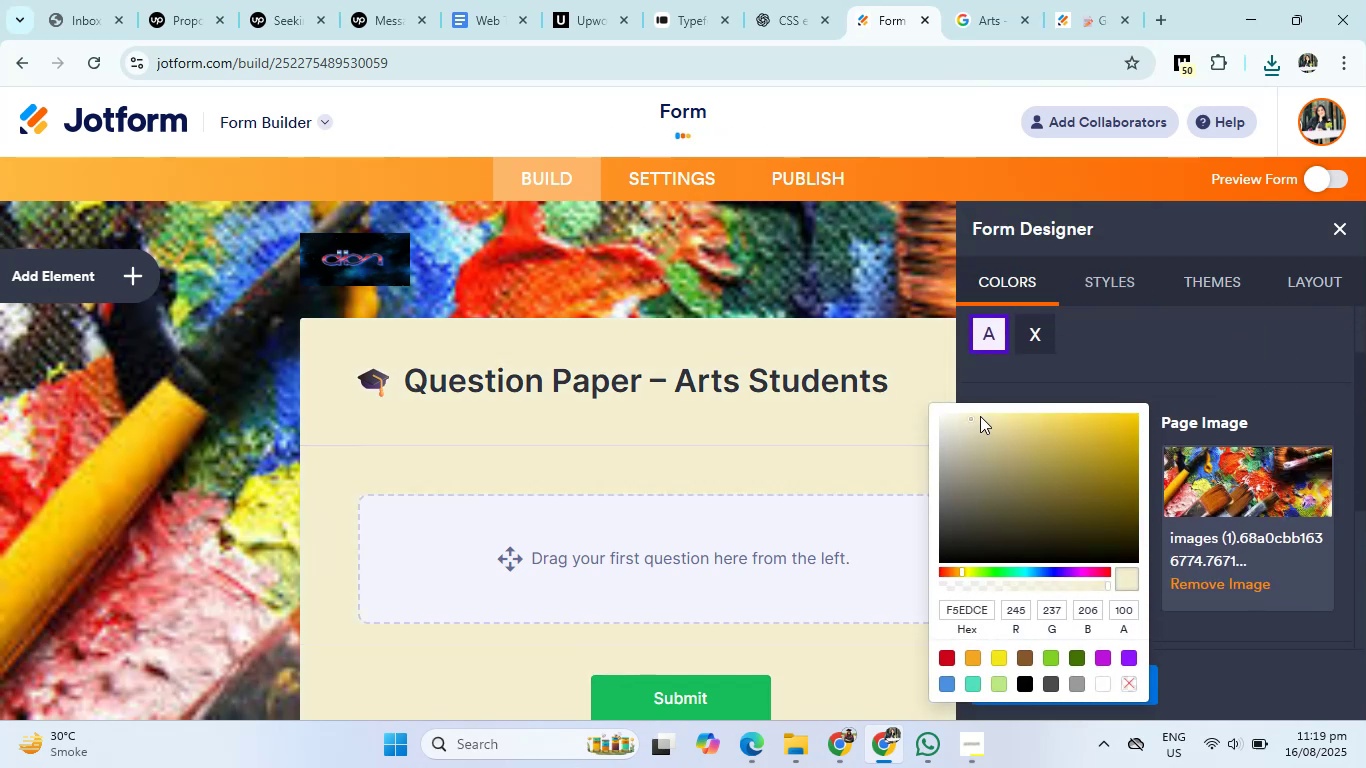 
left_click_drag(start_coordinate=[980, 416], to_coordinate=[965, 392])
 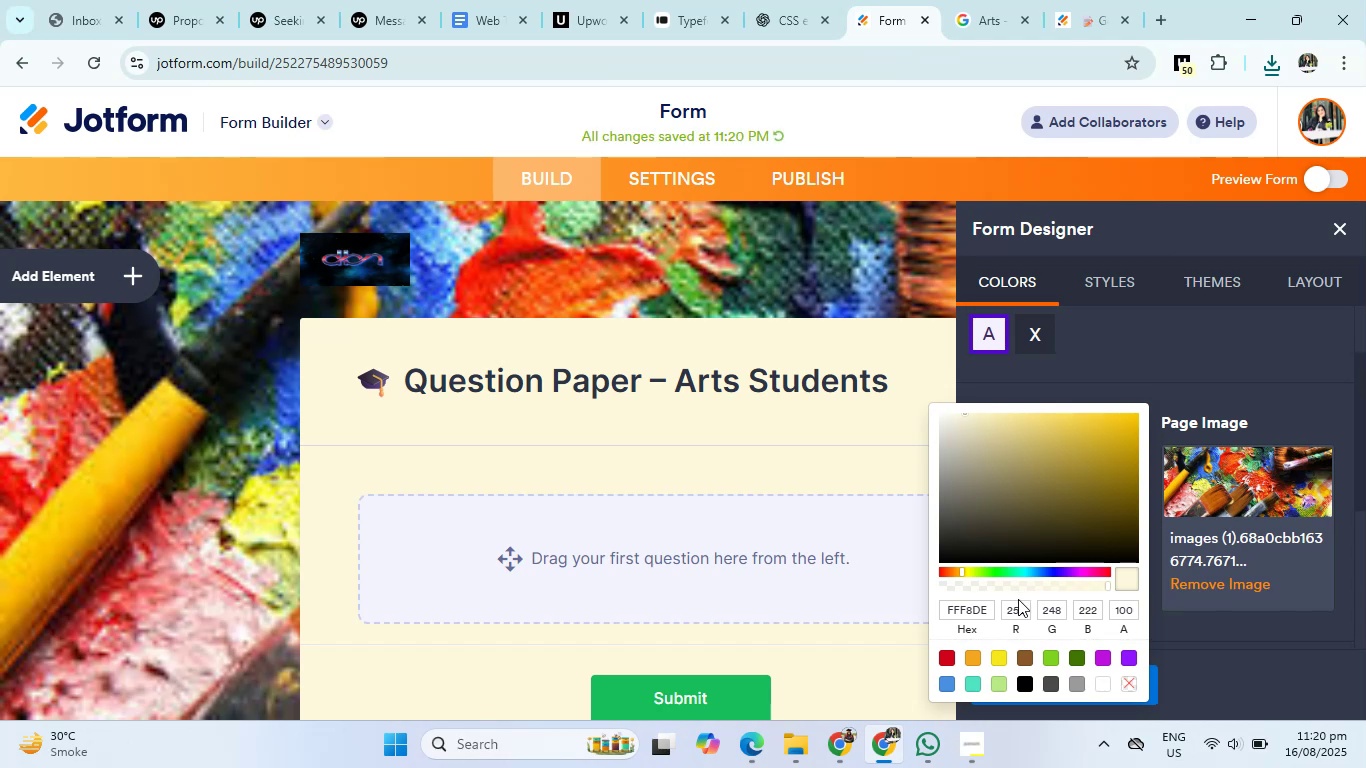 
scroll: coordinate [1188, 584], scroll_direction: down, amount: 4.0
 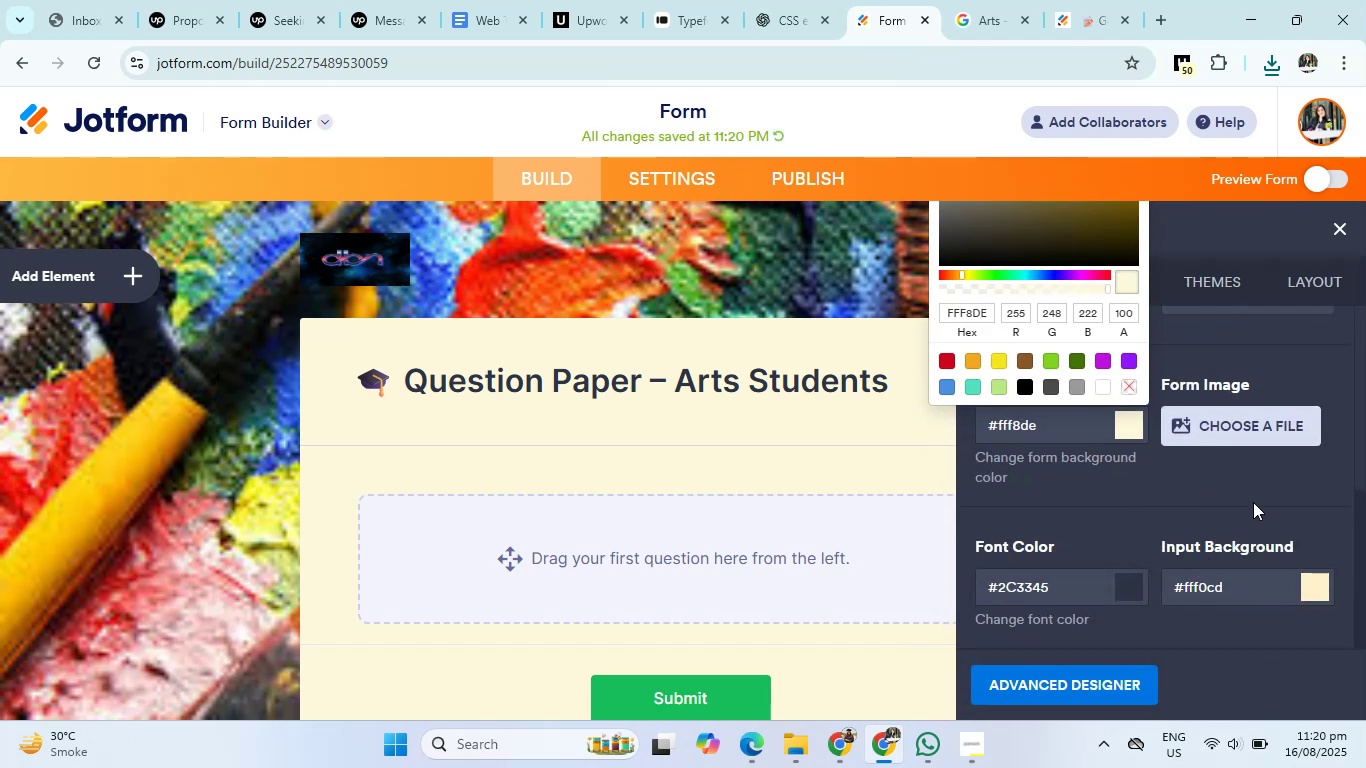 
left_click([1255, 483])
 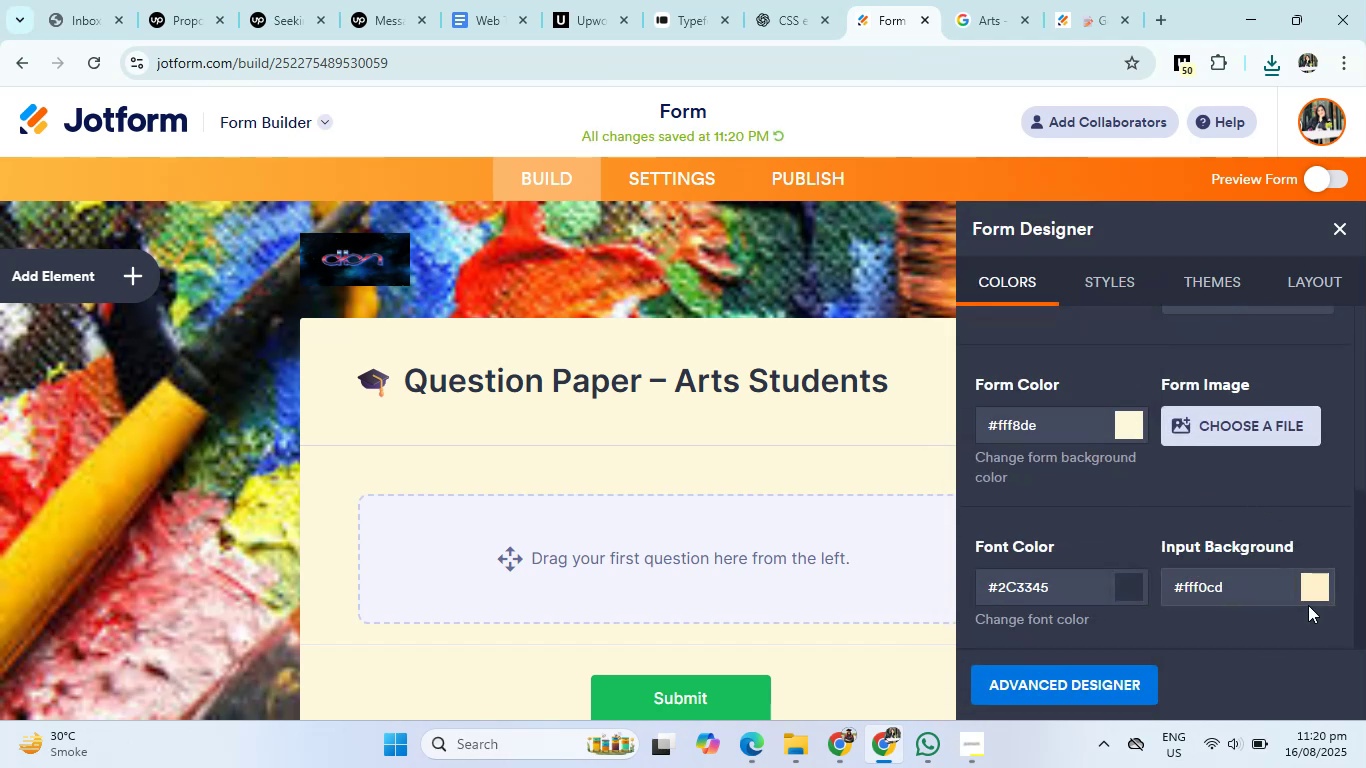 
left_click([1316, 598])
 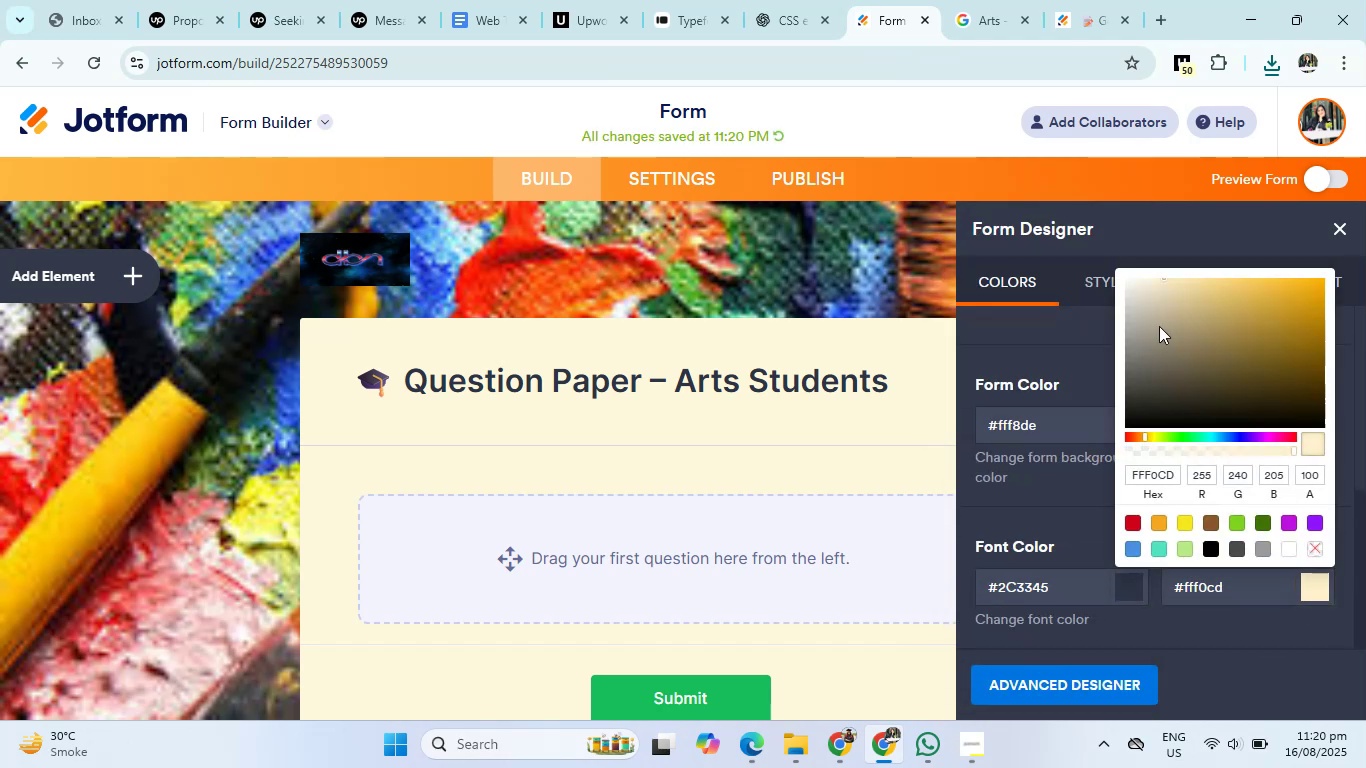 
left_click_drag(start_coordinate=[1142, 273], to_coordinate=[1103, 274])
 